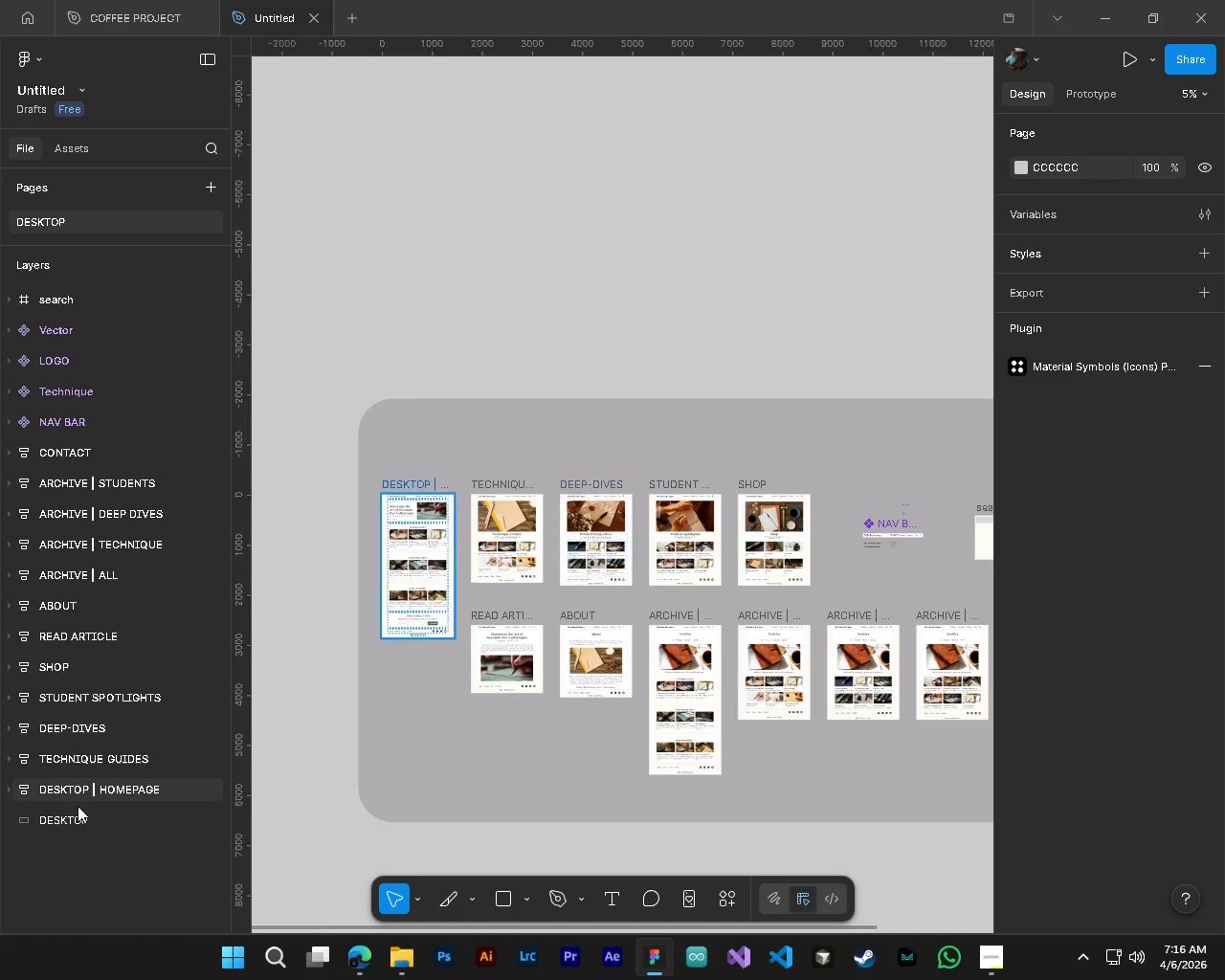 
left_click([80, 821])
 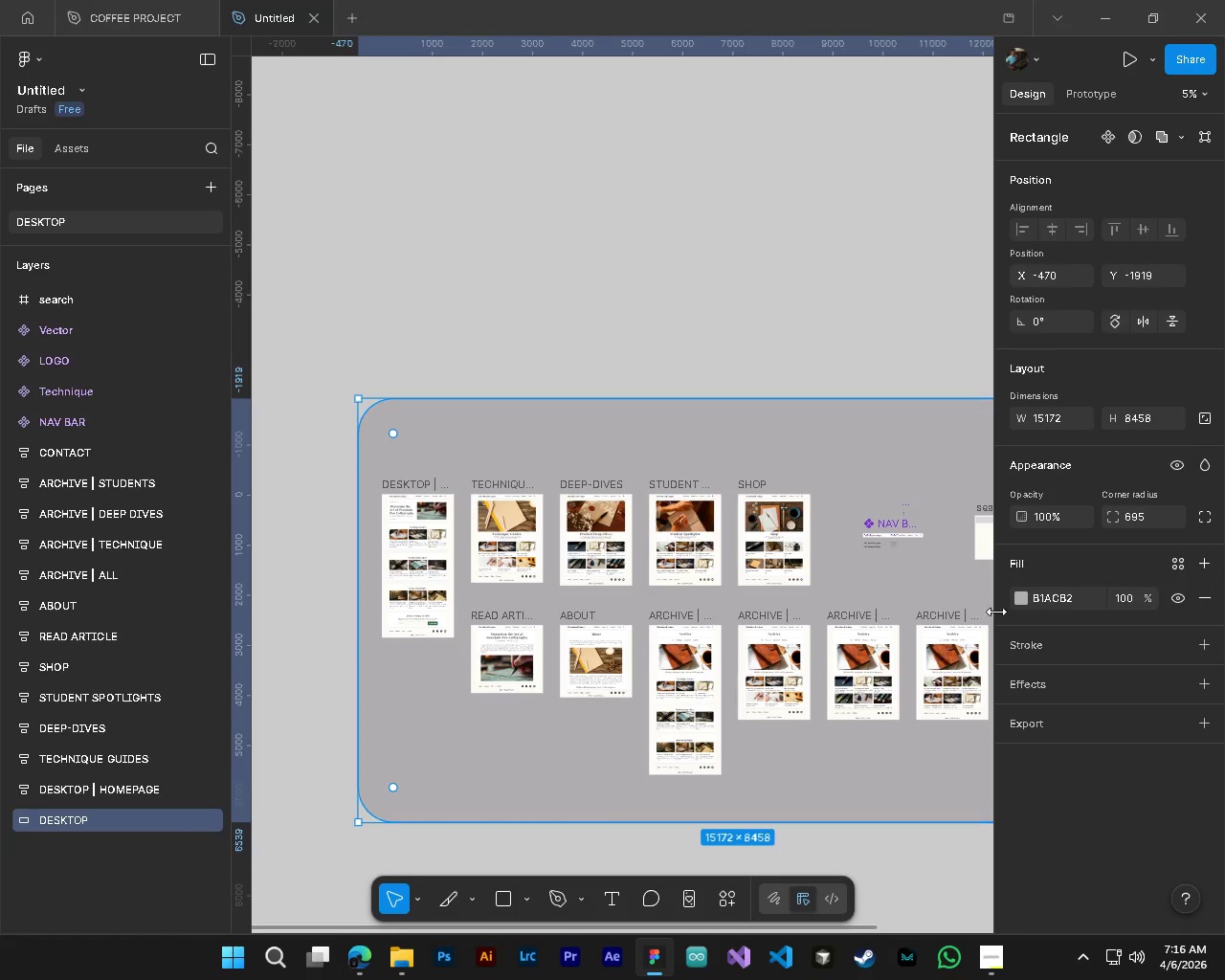 
left_click([1019, 600])
 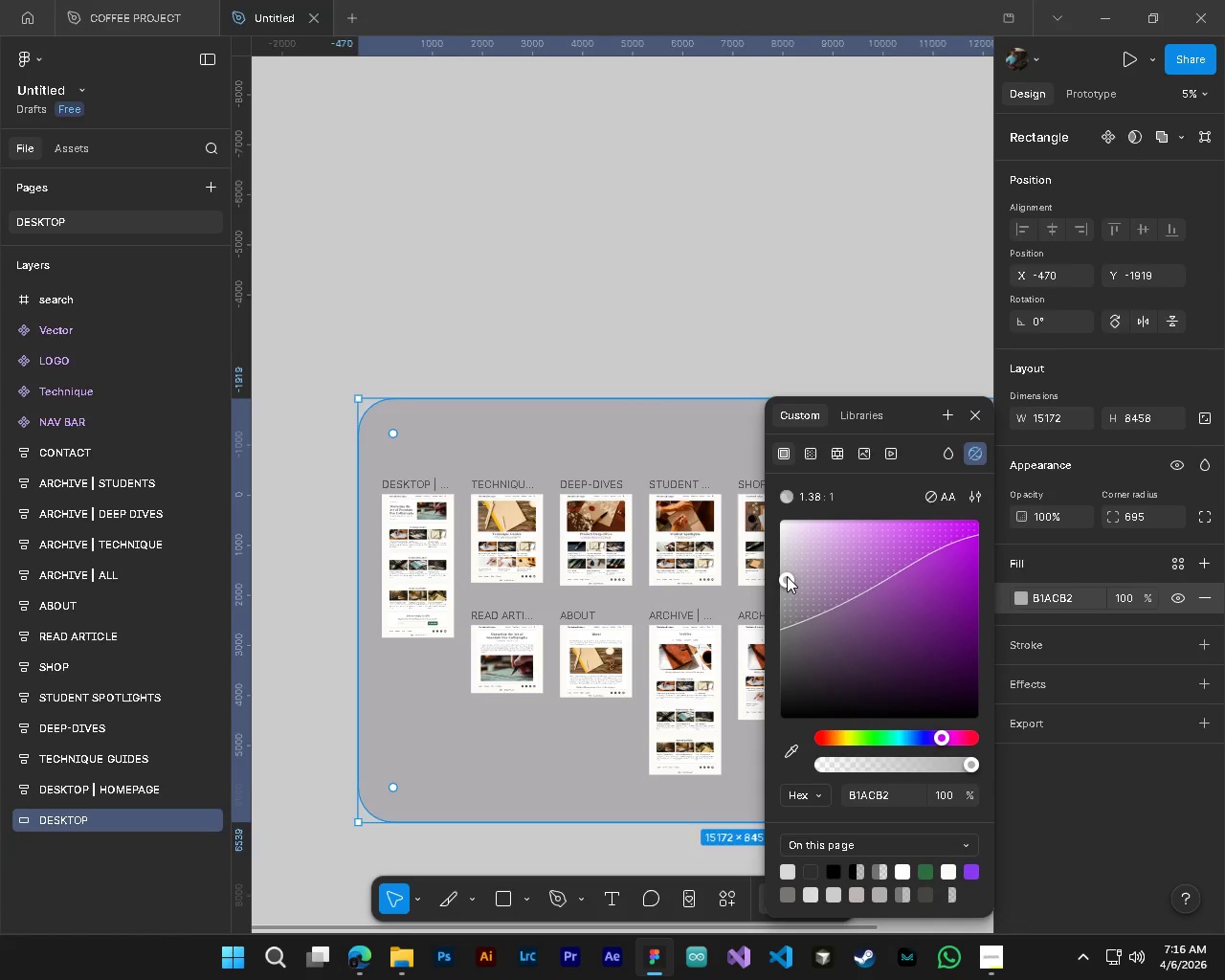 
left_click_drag(start_coordinate=[787, 576], to_coordinate=[776, 558])
 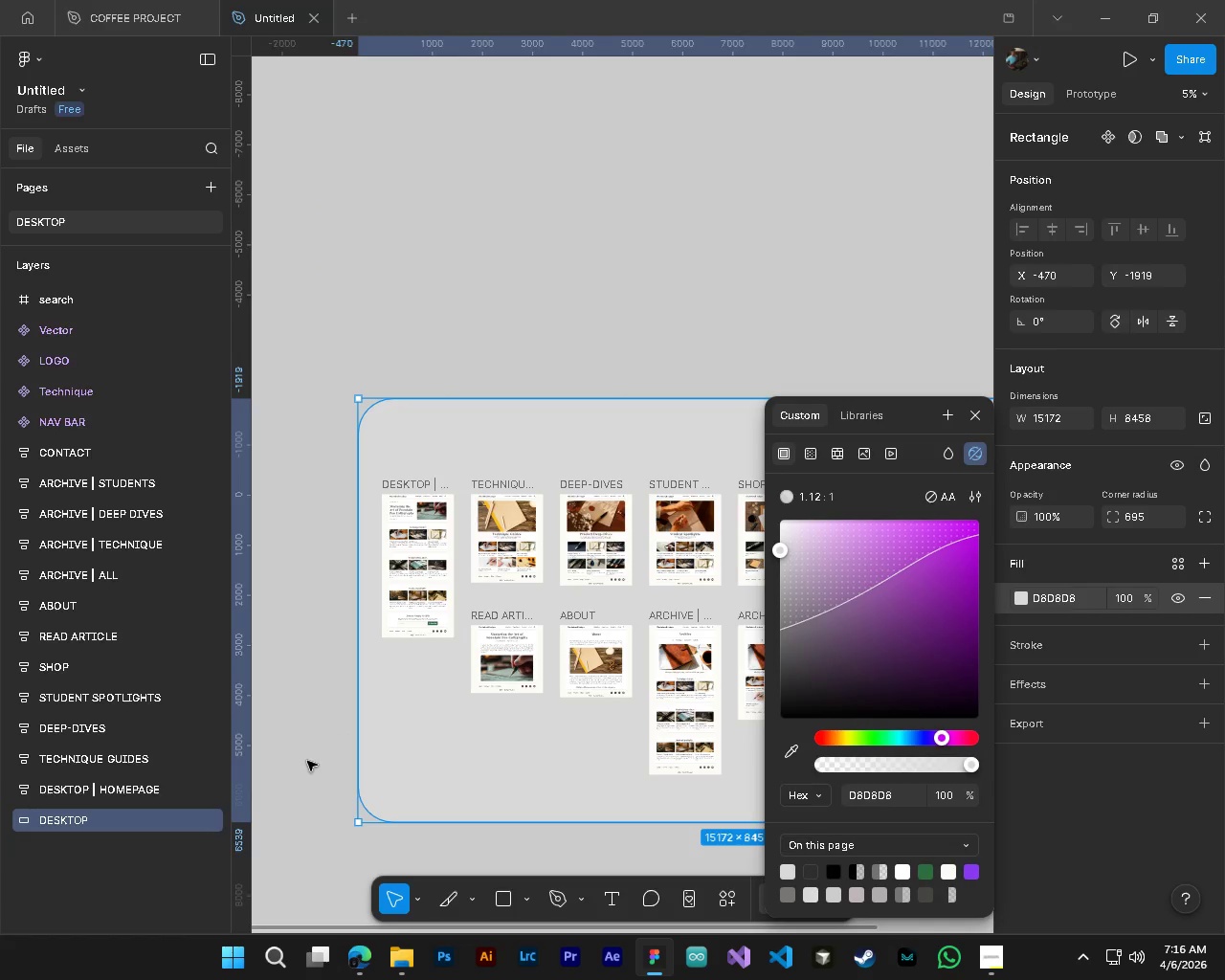 
left_click([298, 768])
 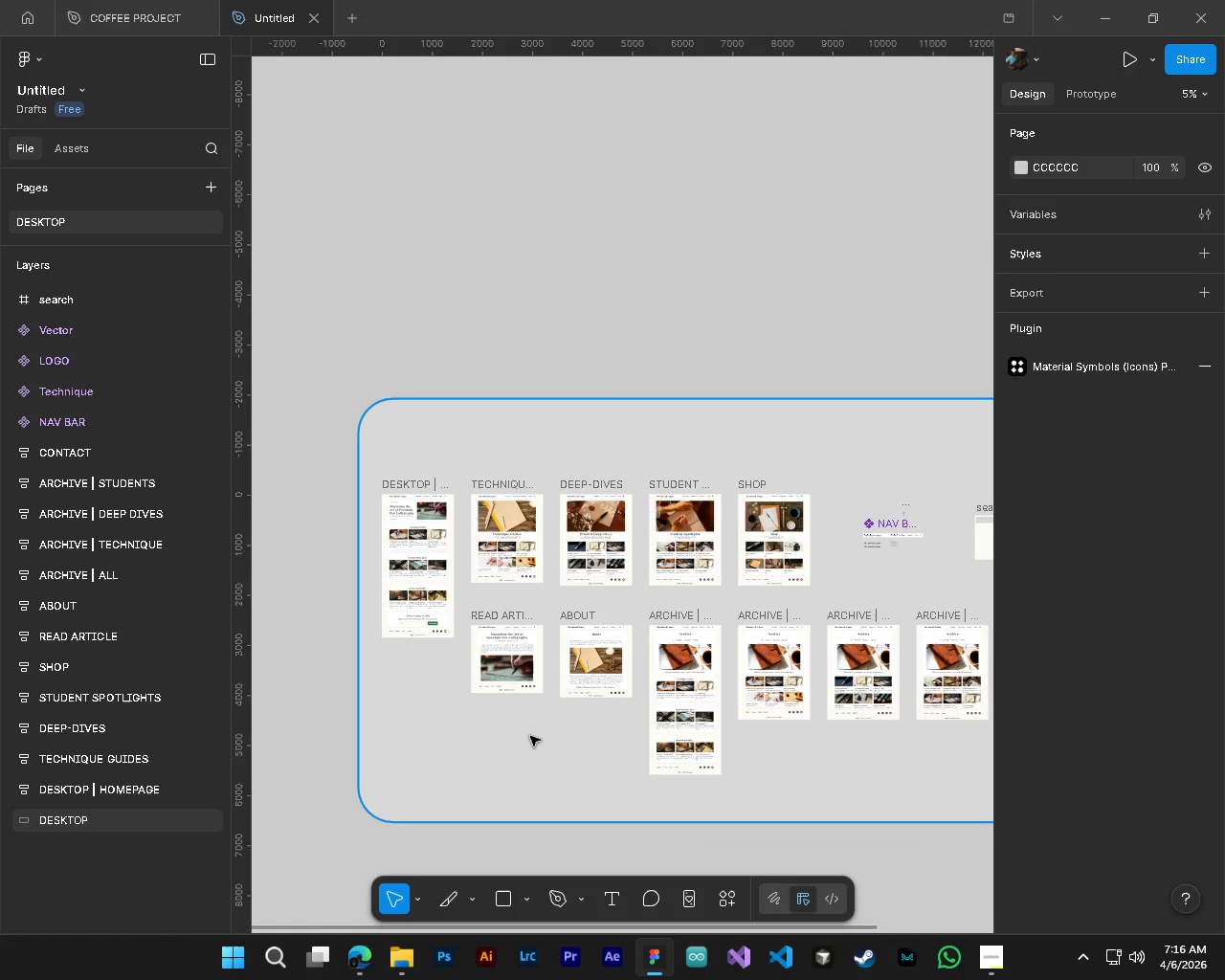 
hold_key(key=ShiftLeft, duration=0.31)
hold_key(key=AltLeft, duration=1.81)
hold_key(key=ControlLeft, duration=1.53)
scroll: coordinate [766, 565], scroll_direction: up, amount: 7.0
 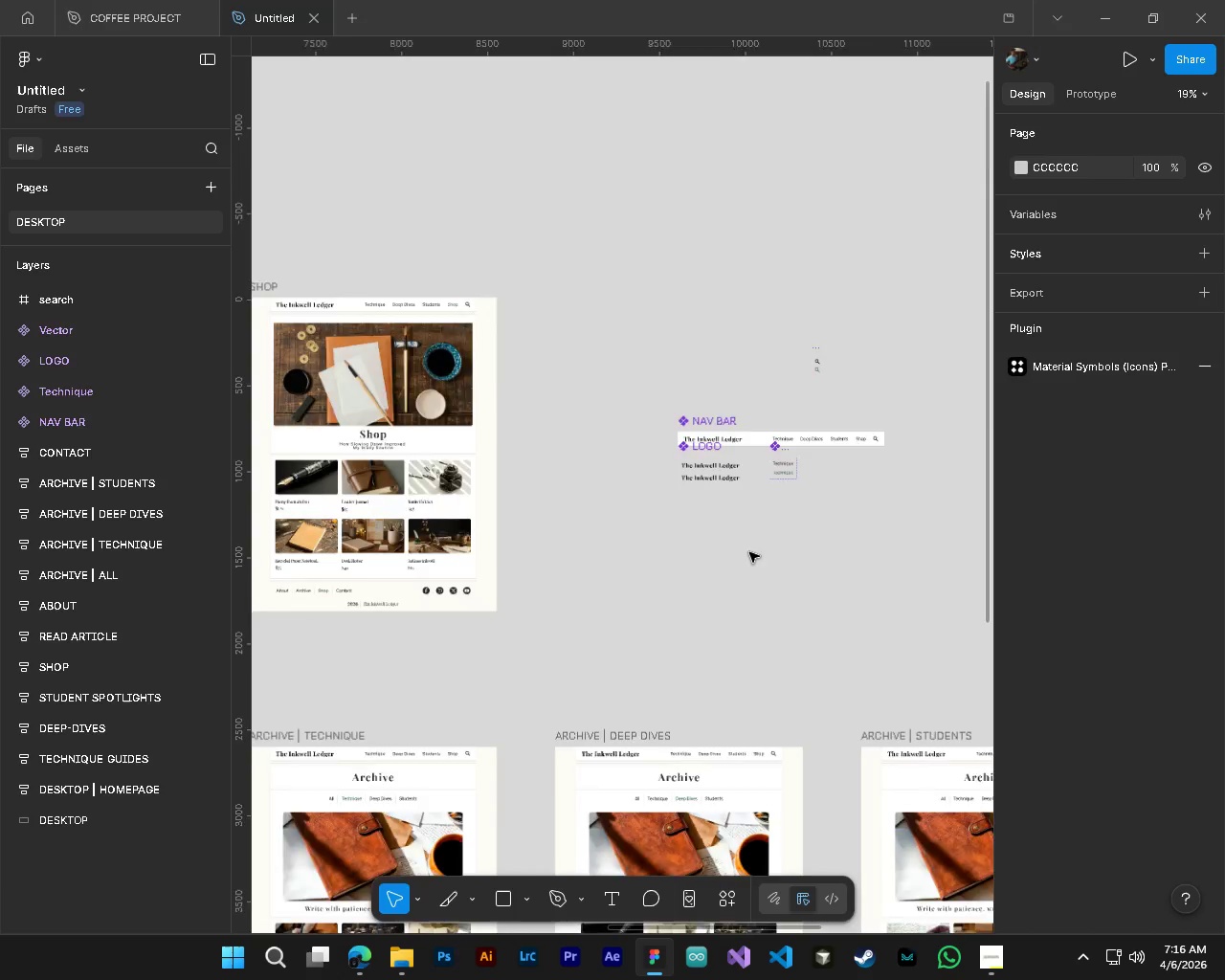 
hold_key(key=ControlLeft, duration=0.52)
 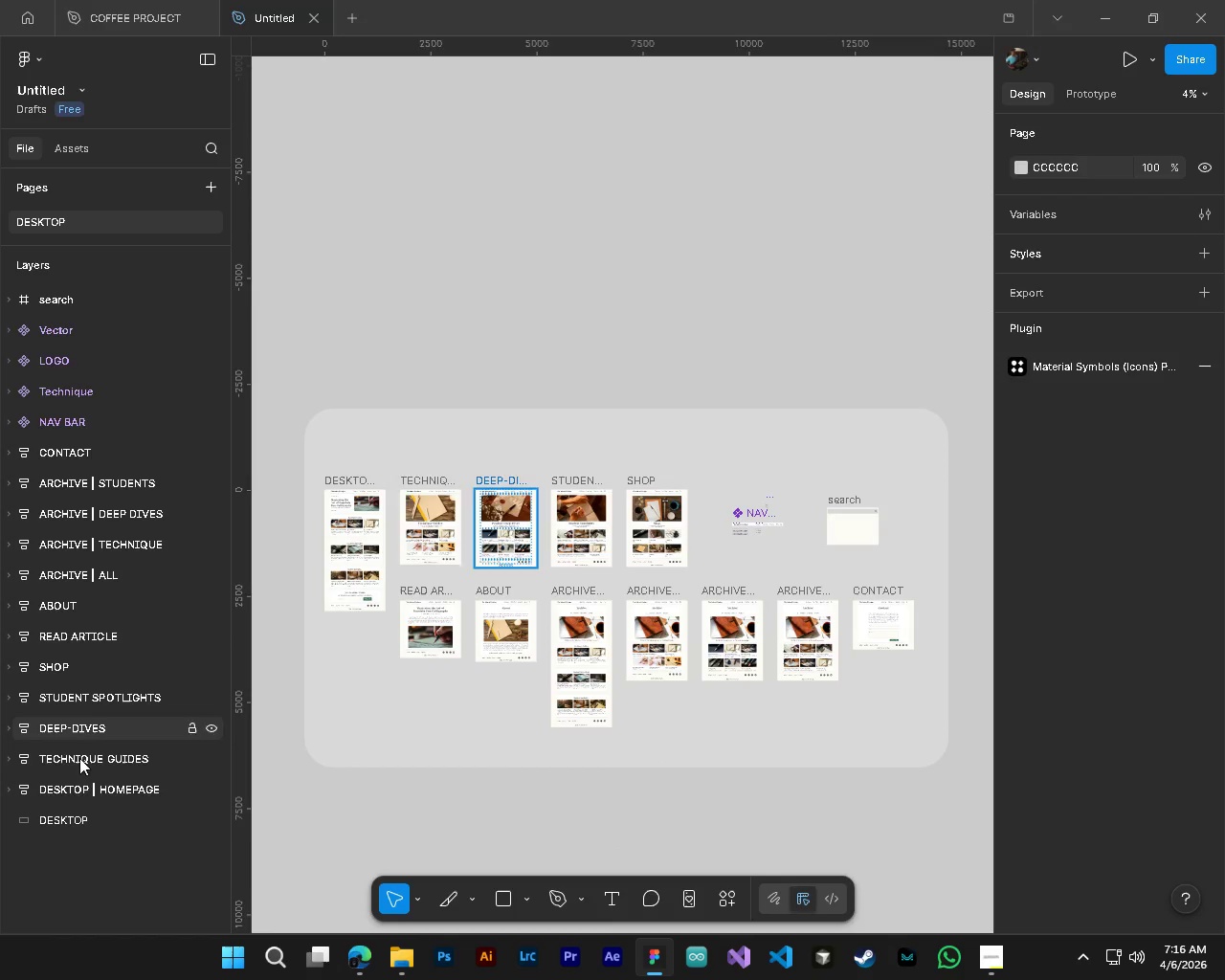 
scroll: coordinate [749, 552], scroll_direction: down, amount: 11.0
 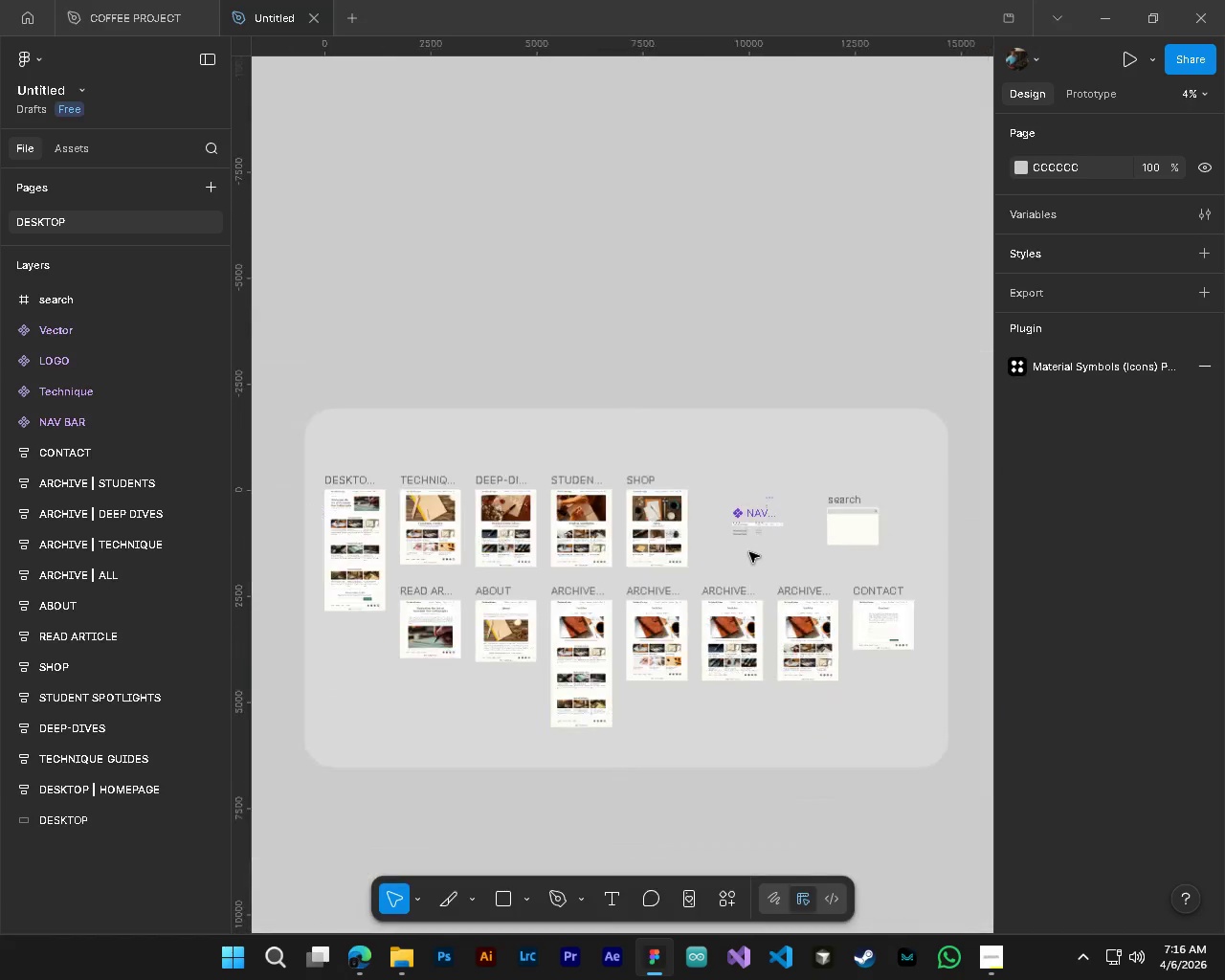 
left_click([96, 809])
 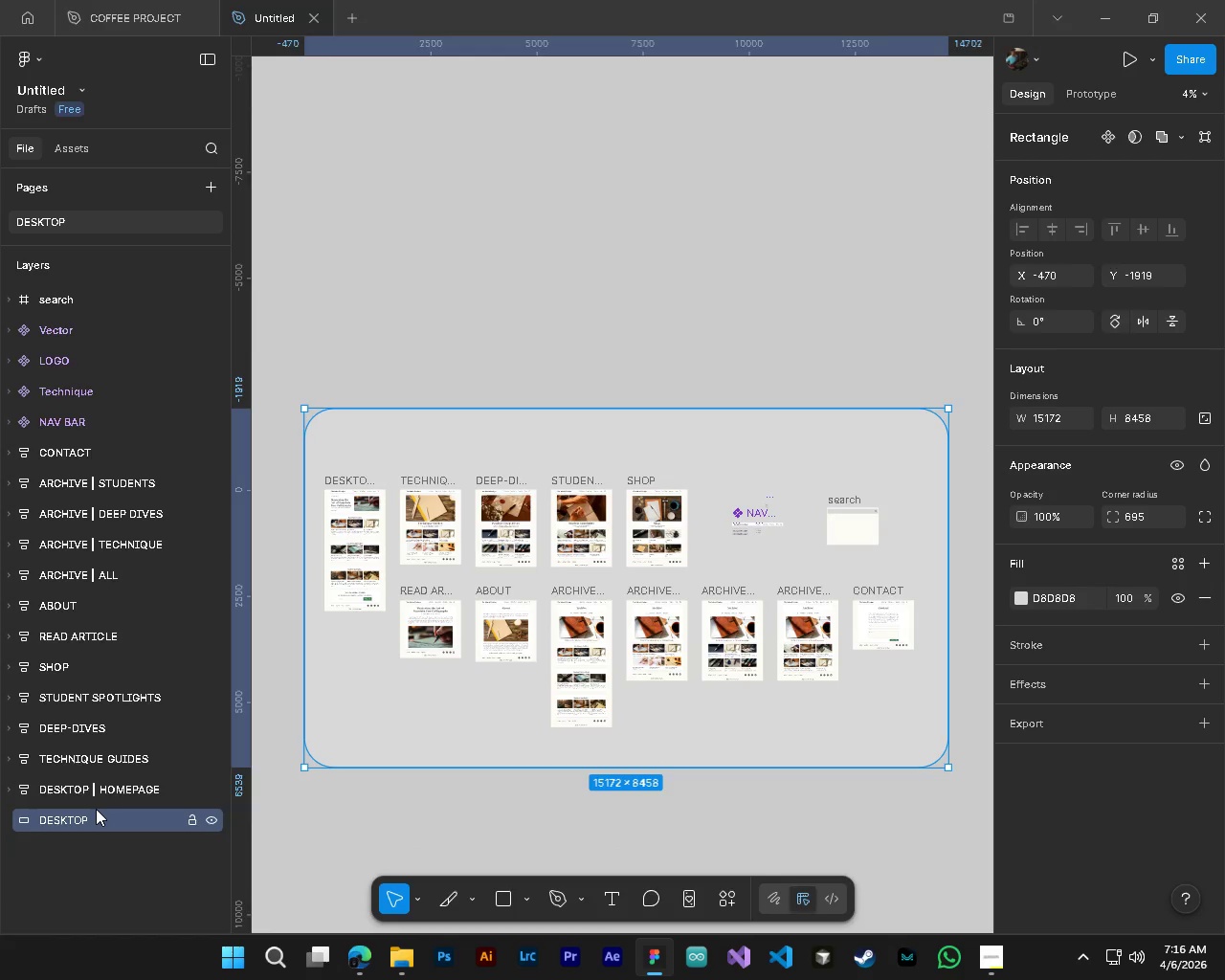 
hold_key(key=ControlLeft, duration=1.88)
 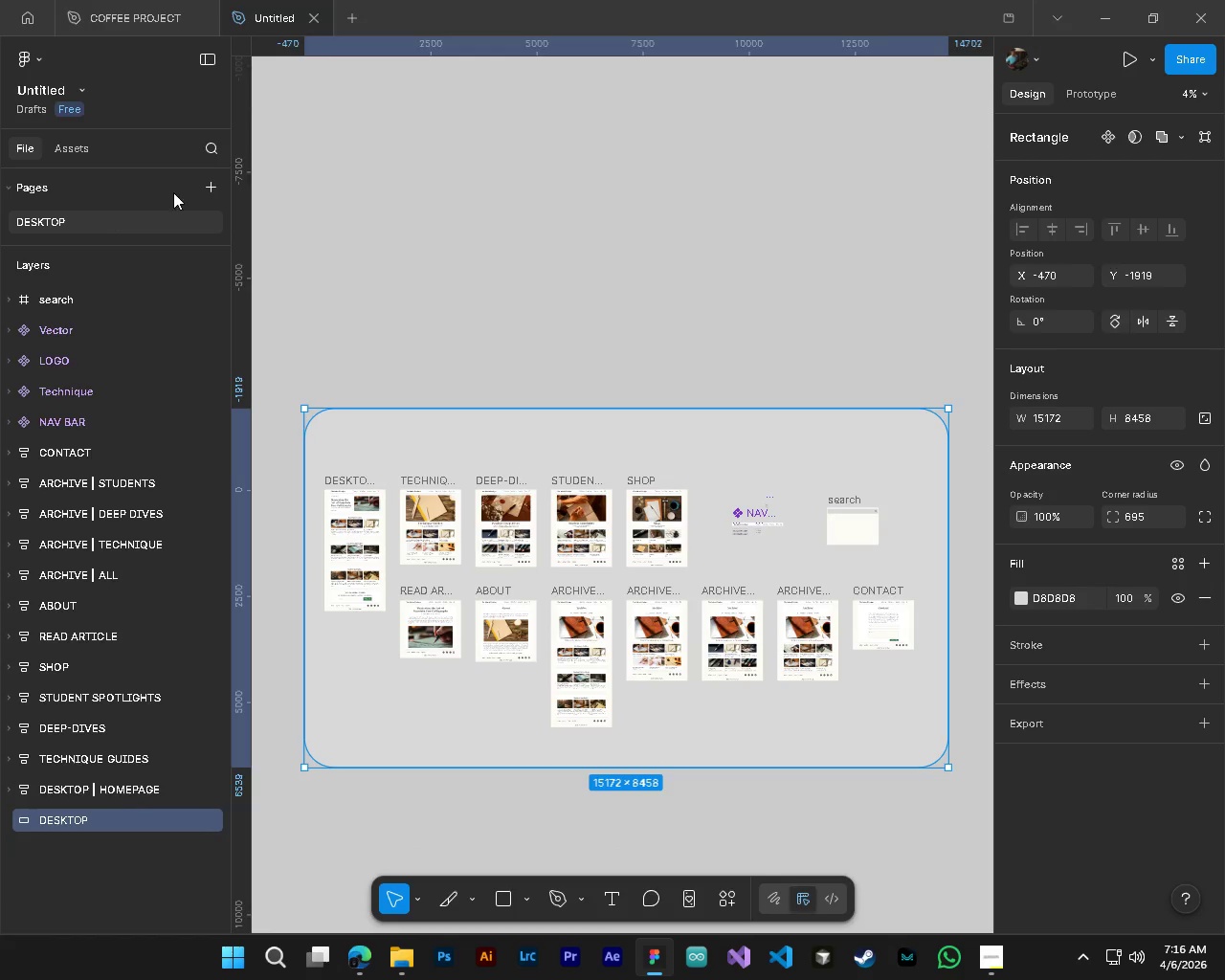 
key(Alt+Control+AltLeft)
 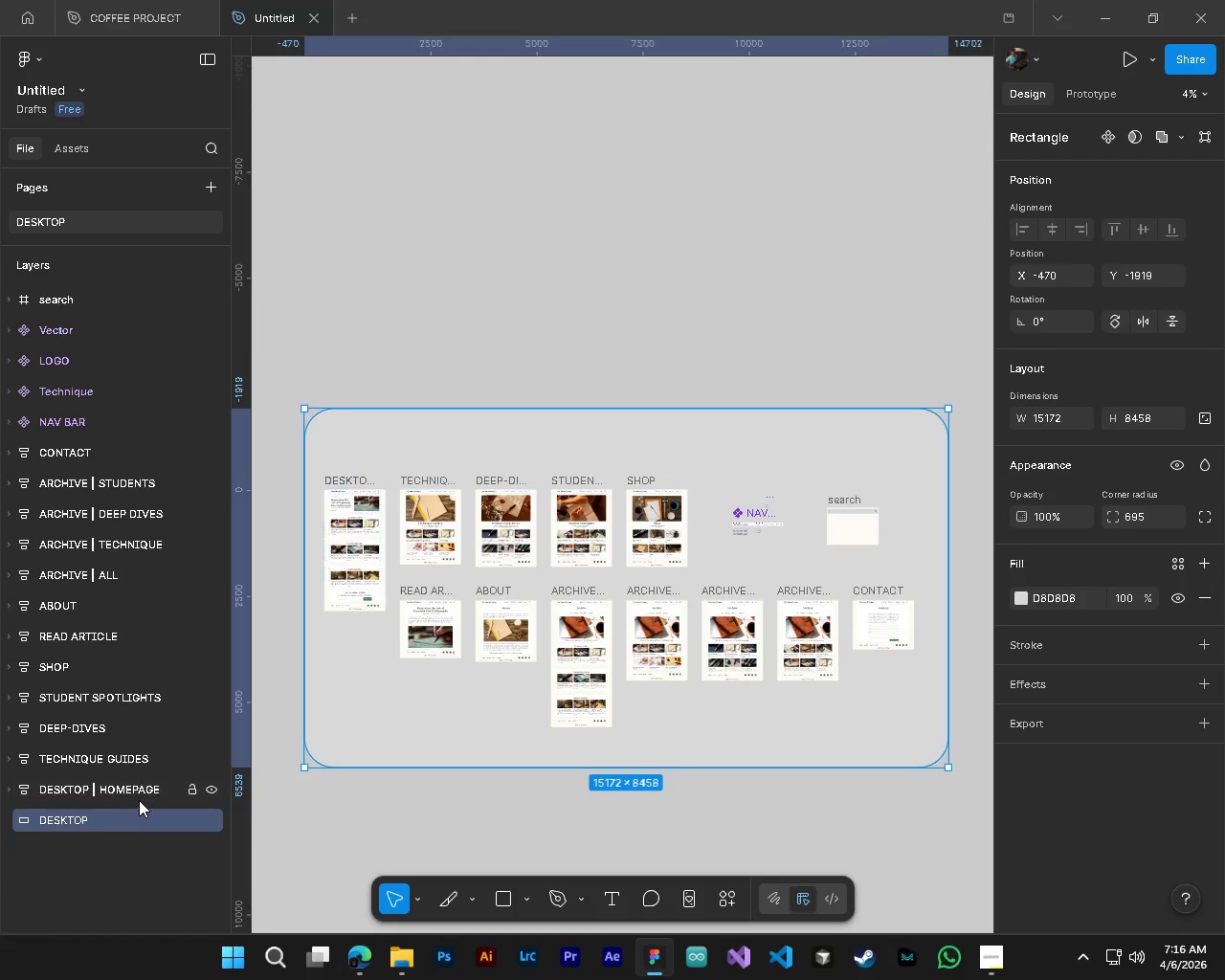 
key(Alt+Control+AltLeft)
 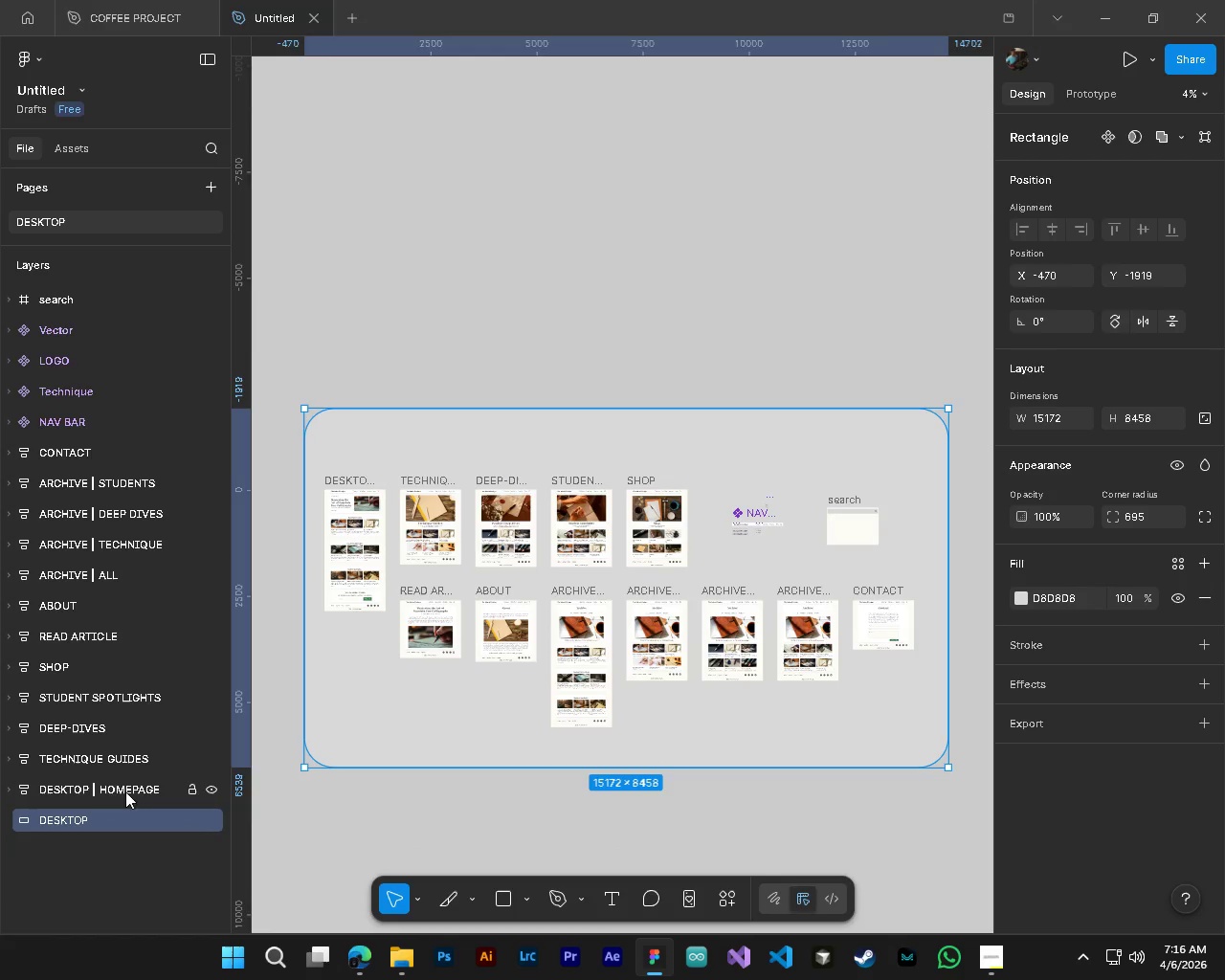 
key(Alt+Control+AltLeft)
 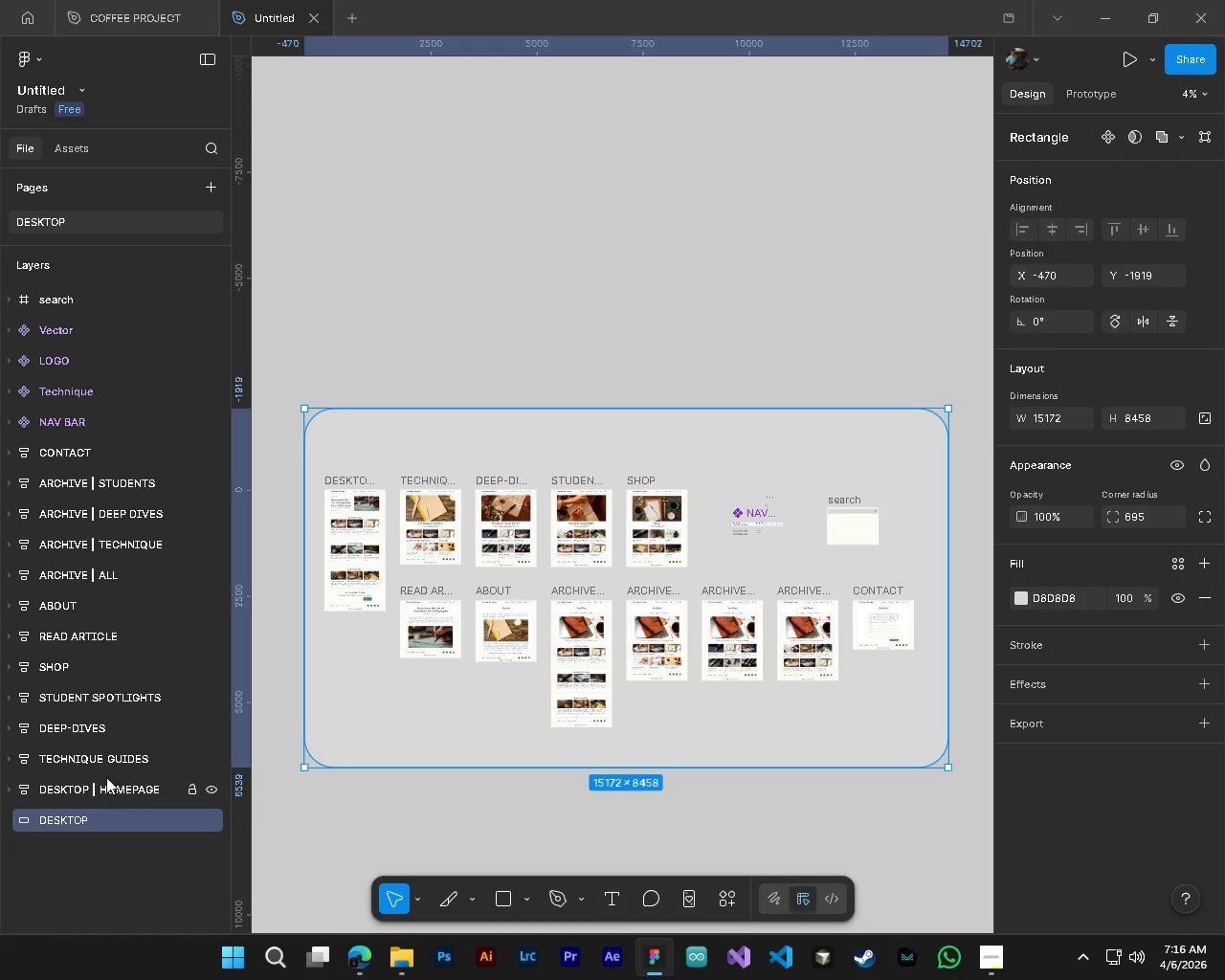 
key(Alt+Control+AltLeft)
 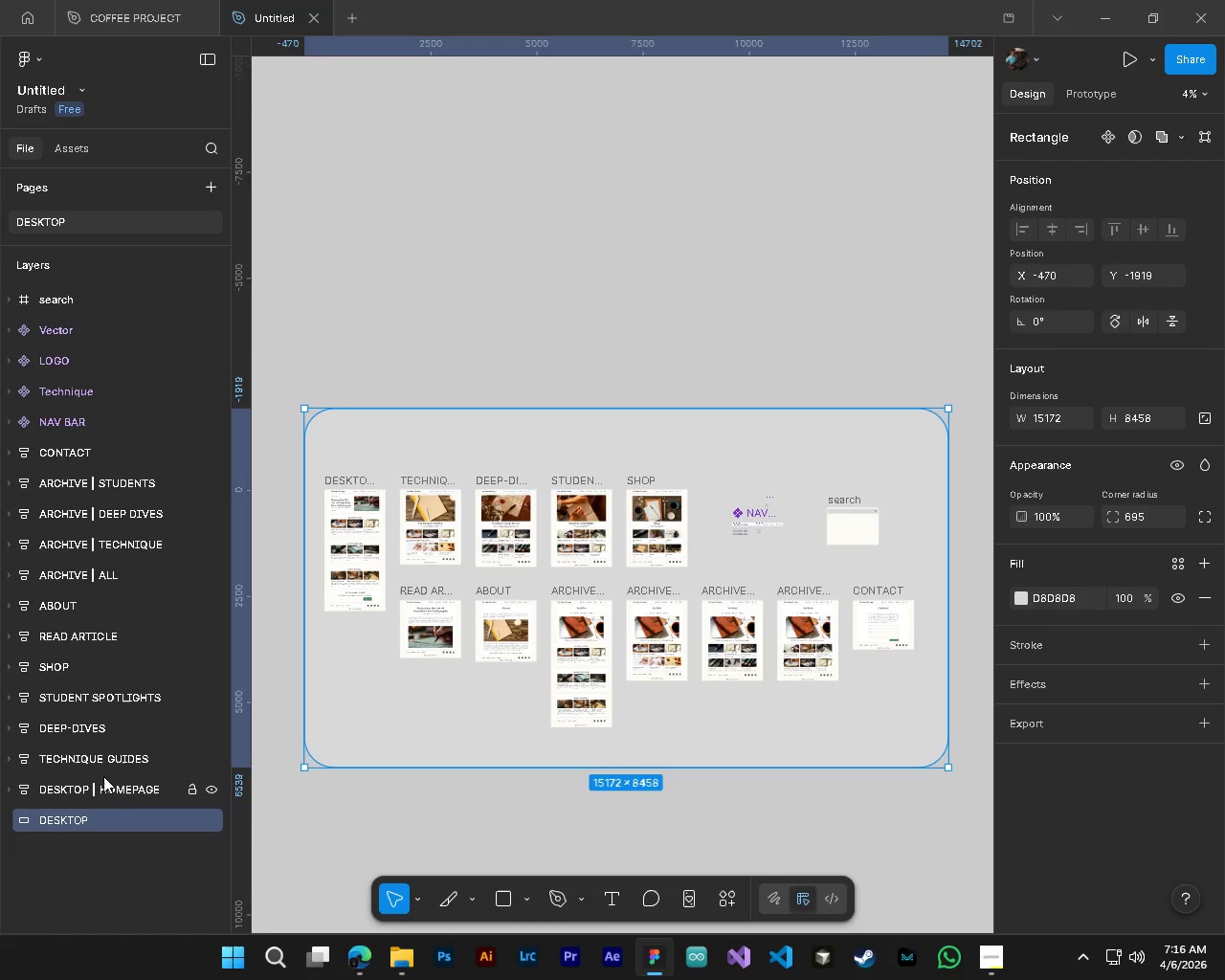 
key(Alt+Control+AltLeft)
 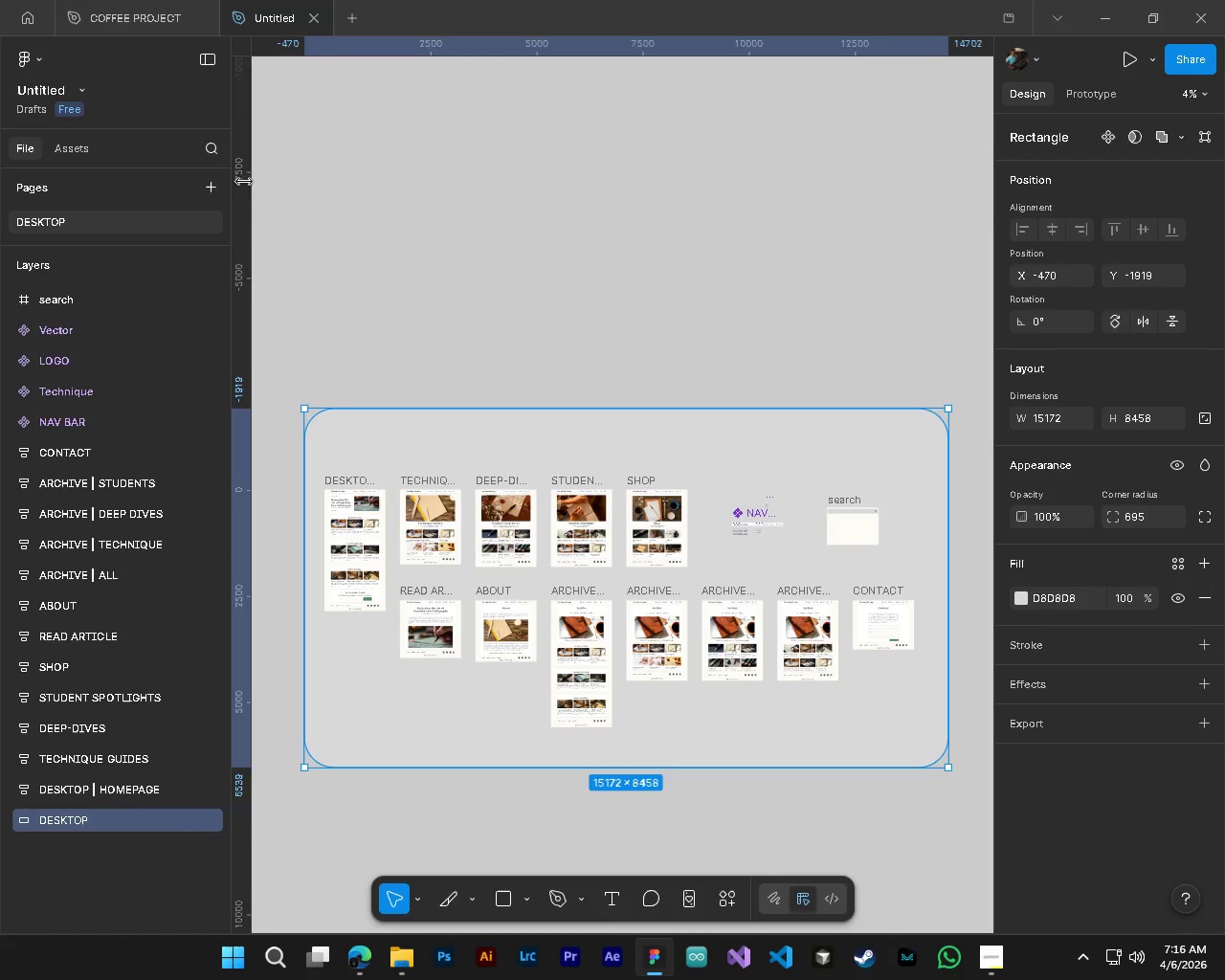 
left_click([210, 187])
 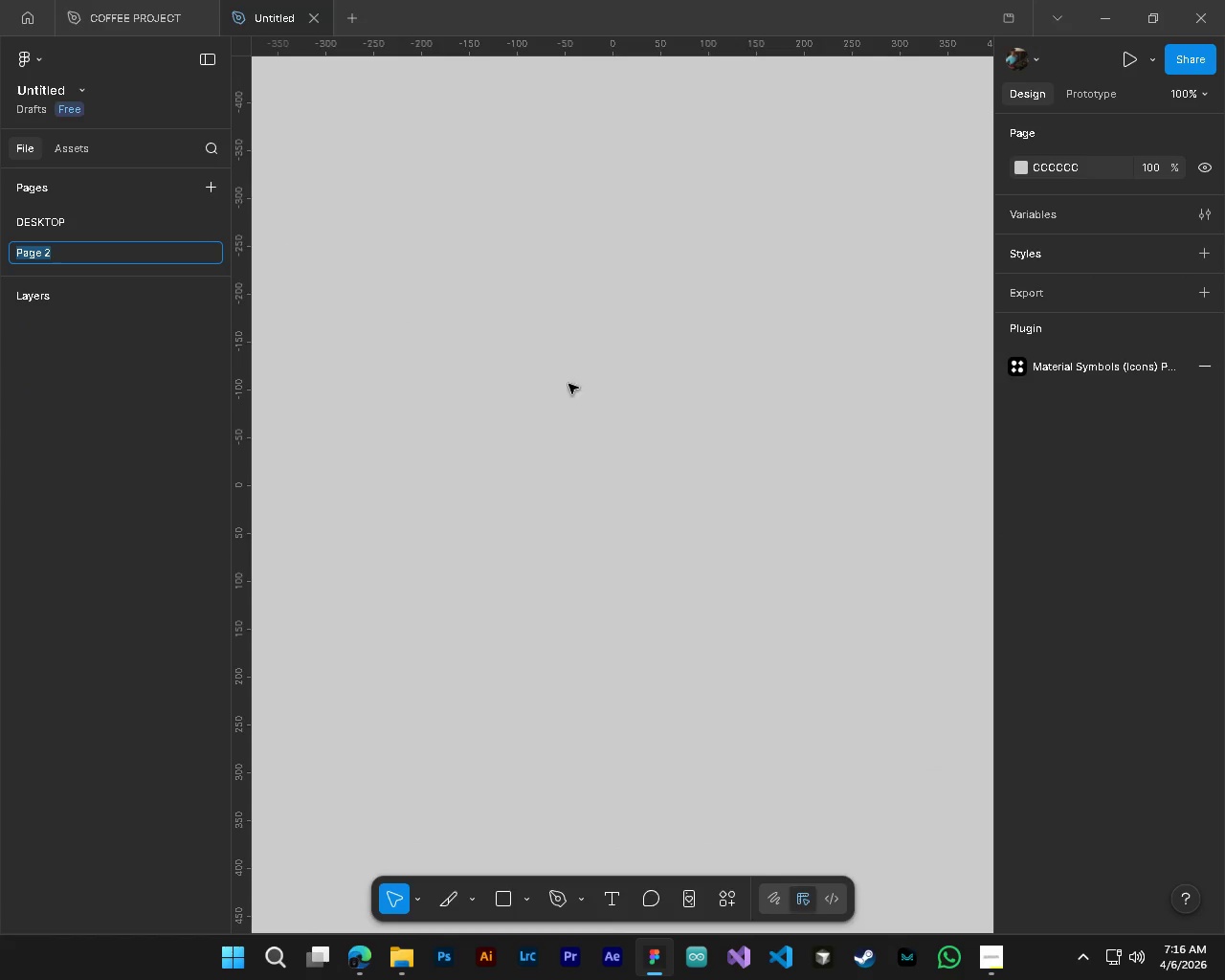 
hold_key(key=AltLeft, duration=1.28)
hold_key(key=ControlLeft, duration=1.33)
scroll: coordinate [587, 531], scroll_direction: down, amount: 18.0
 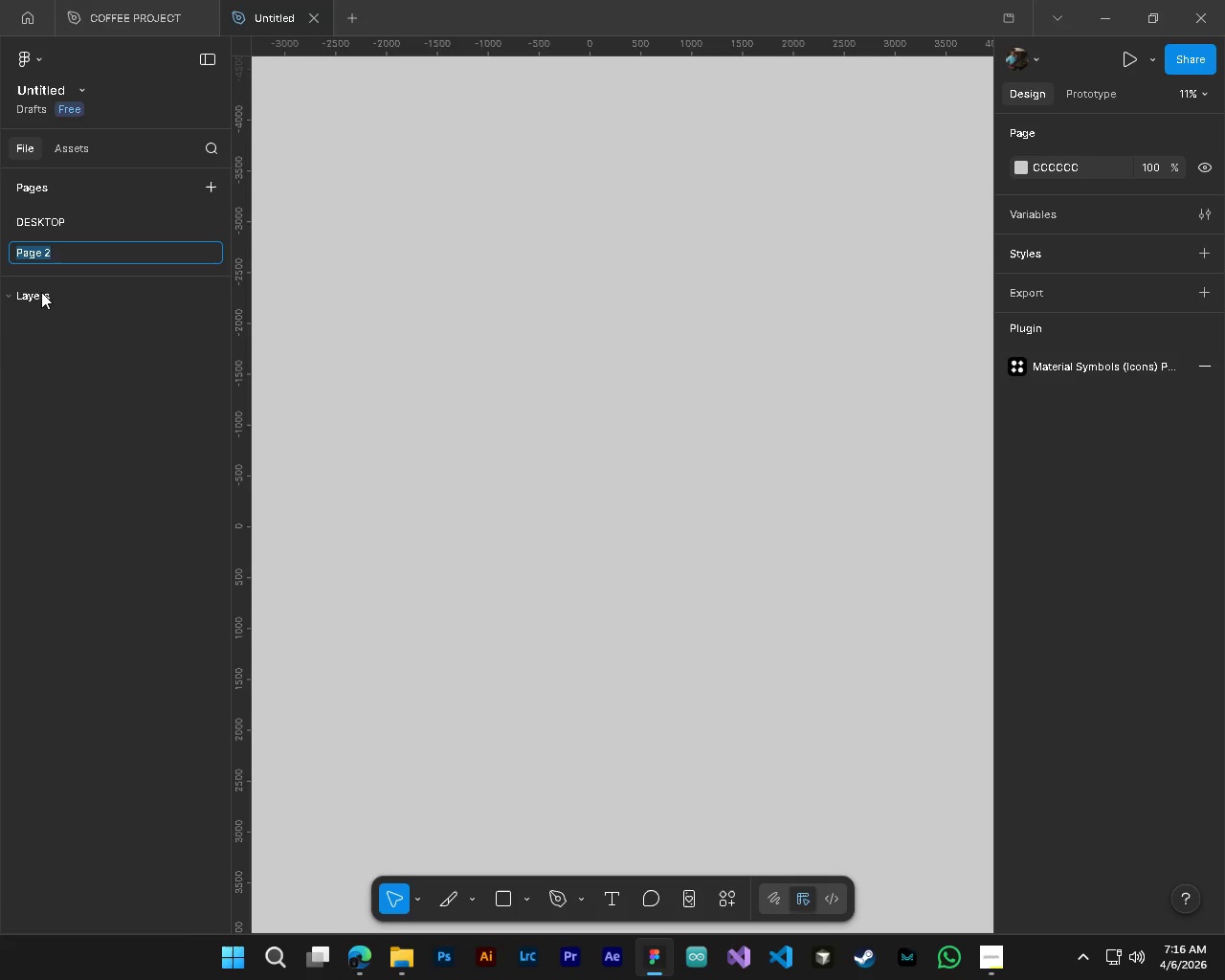 
left_click([41, 292])
 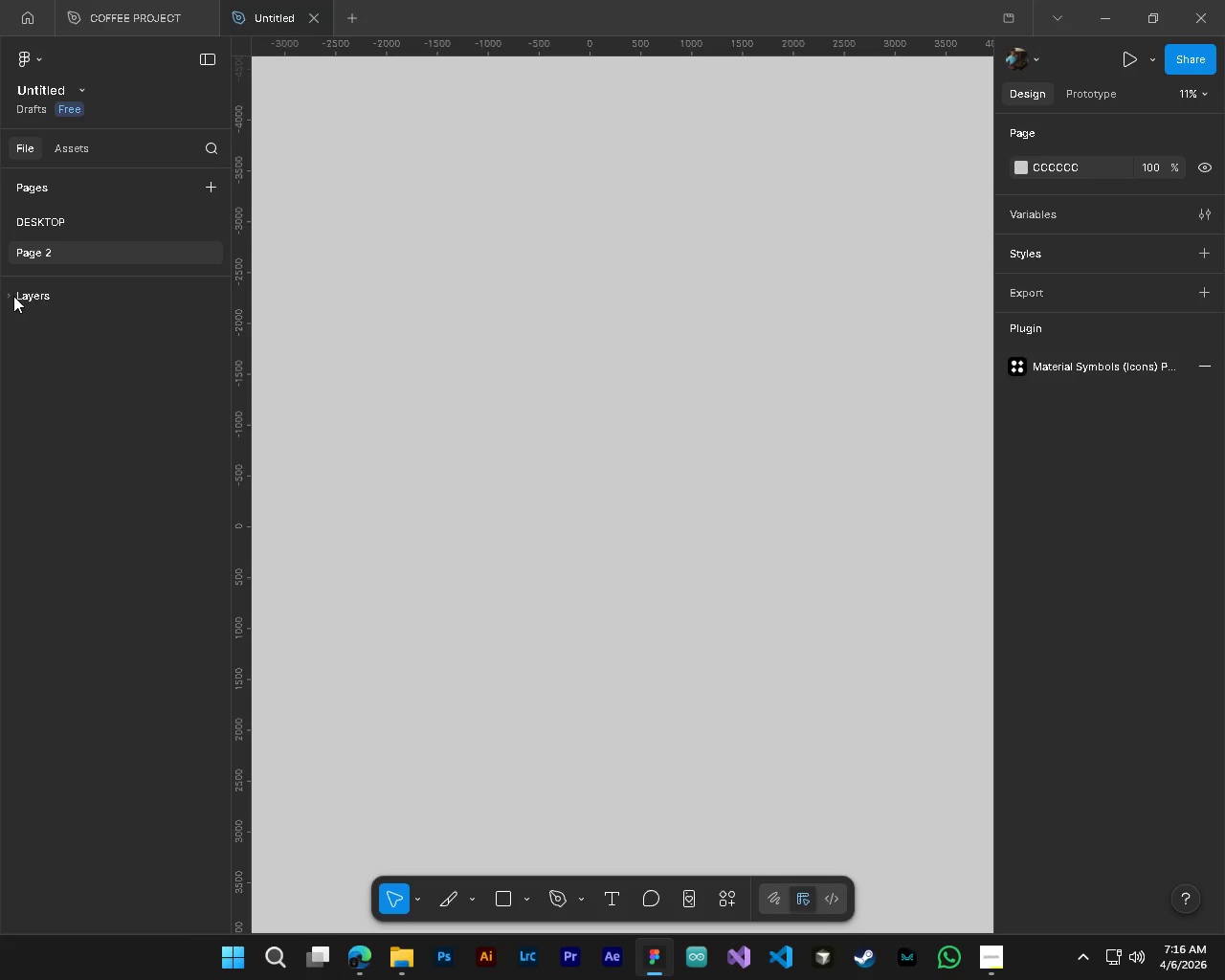 
left_click([11, 296])
 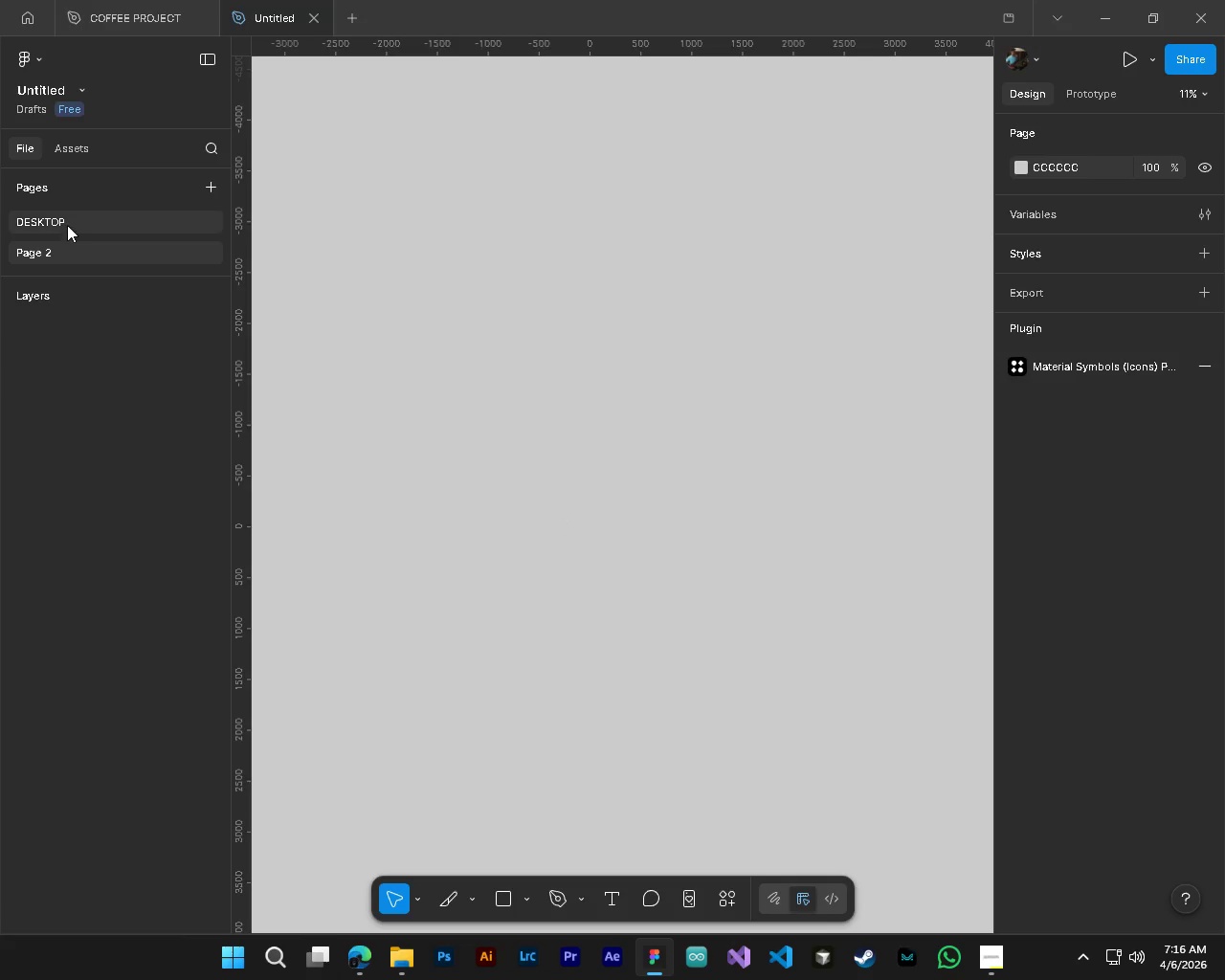 
left_click([66, 224])
 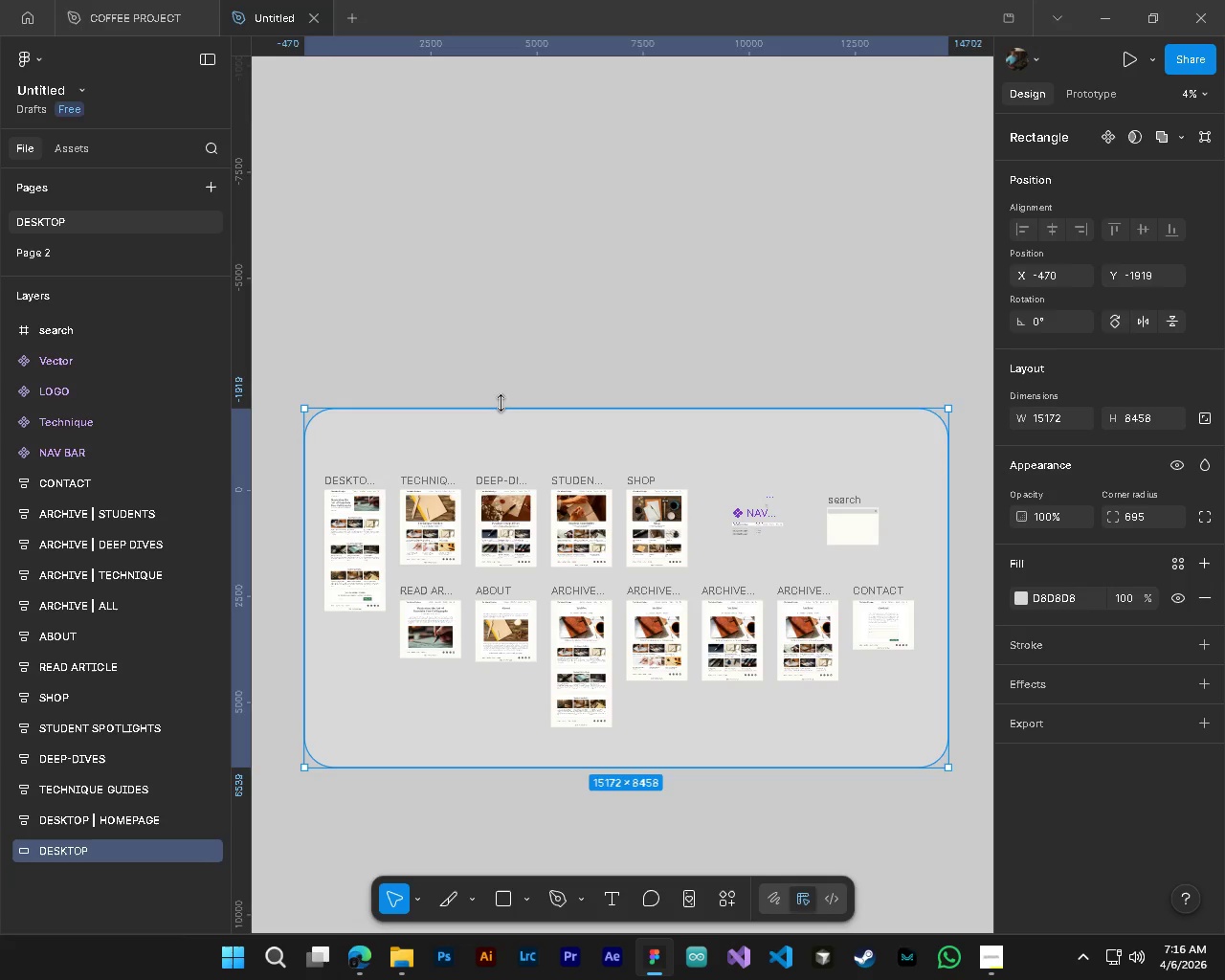 
key(Control+A)
 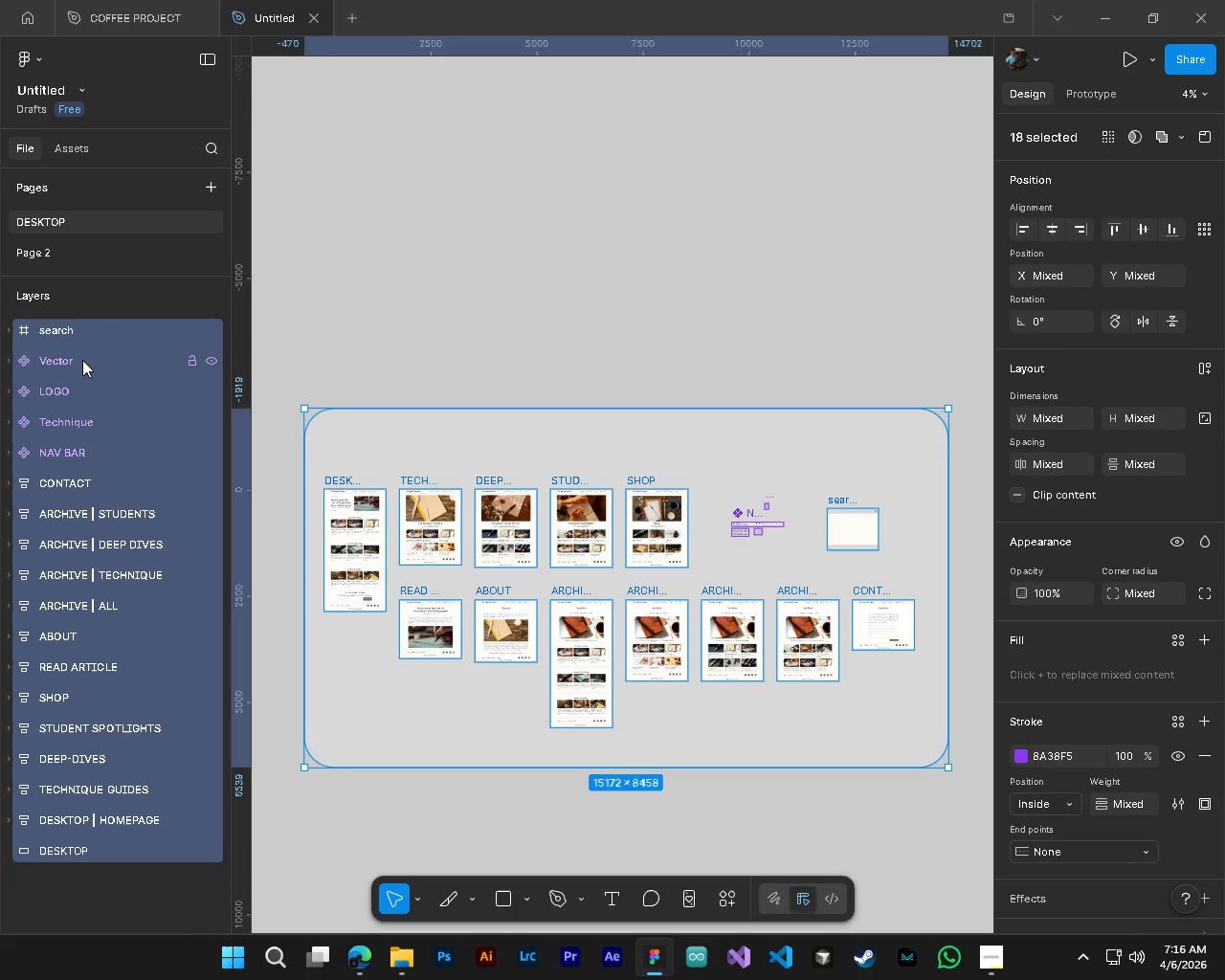 
key(Control+C)
 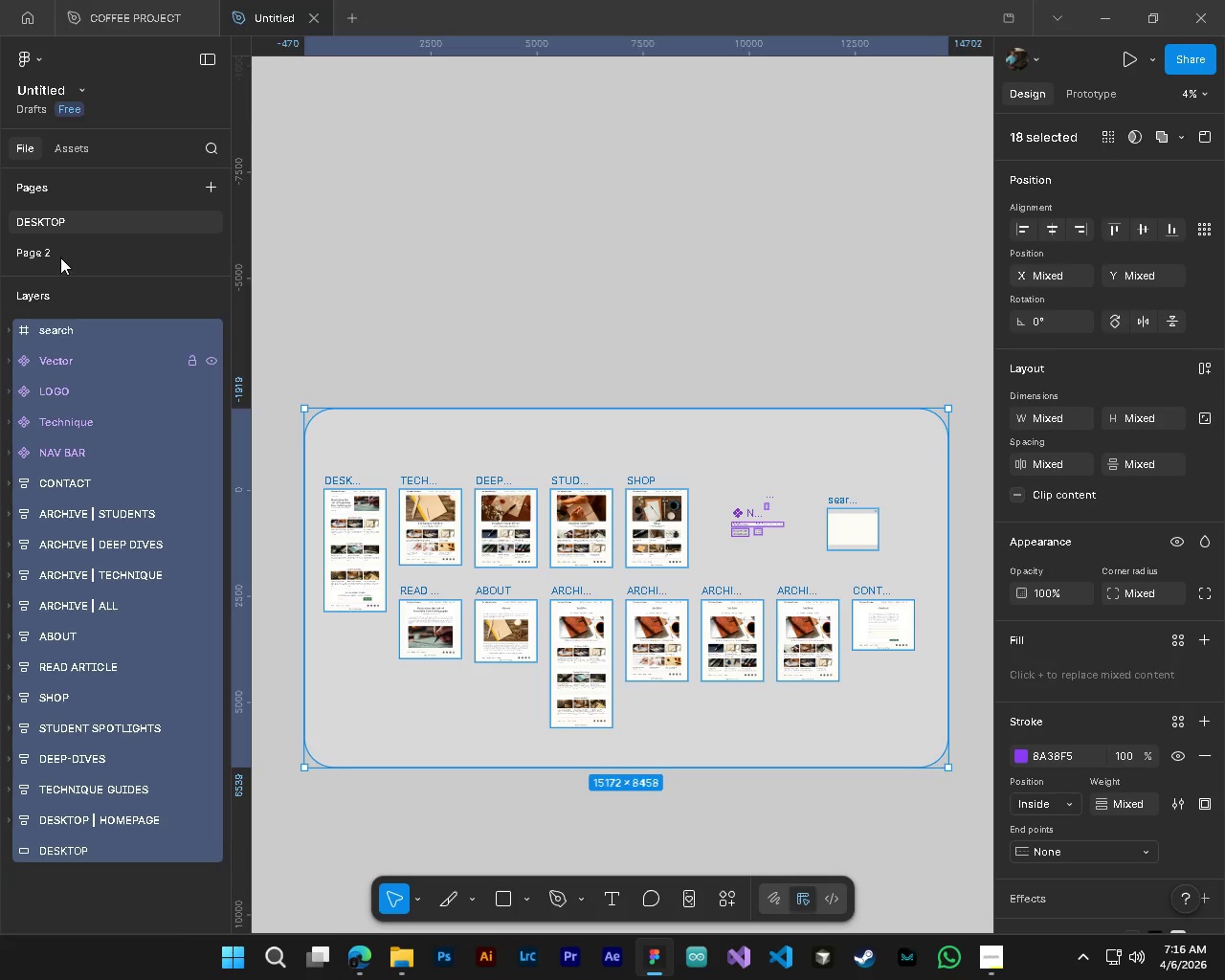 
left_click([60, 257])
 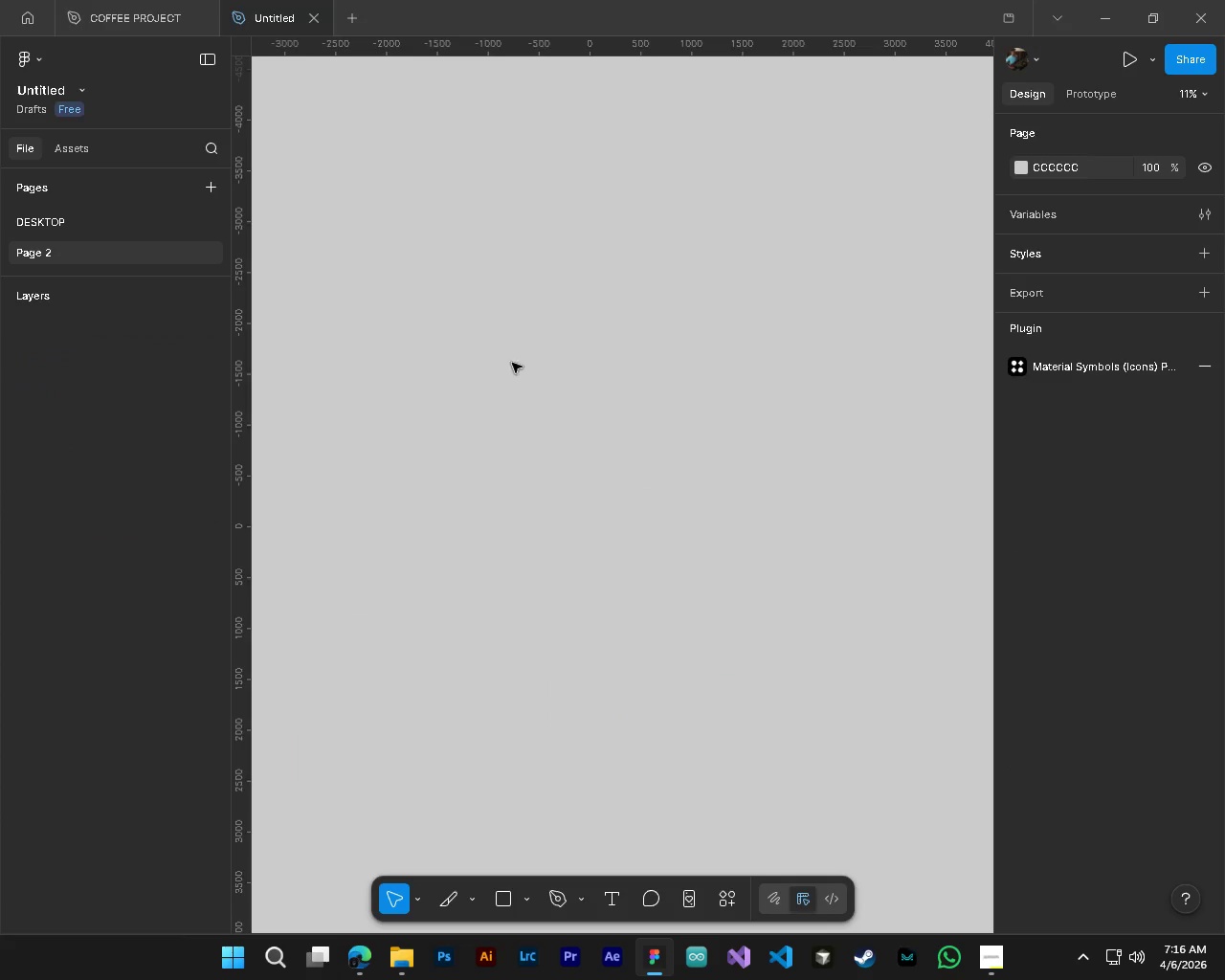 
left_click([531, 363])
 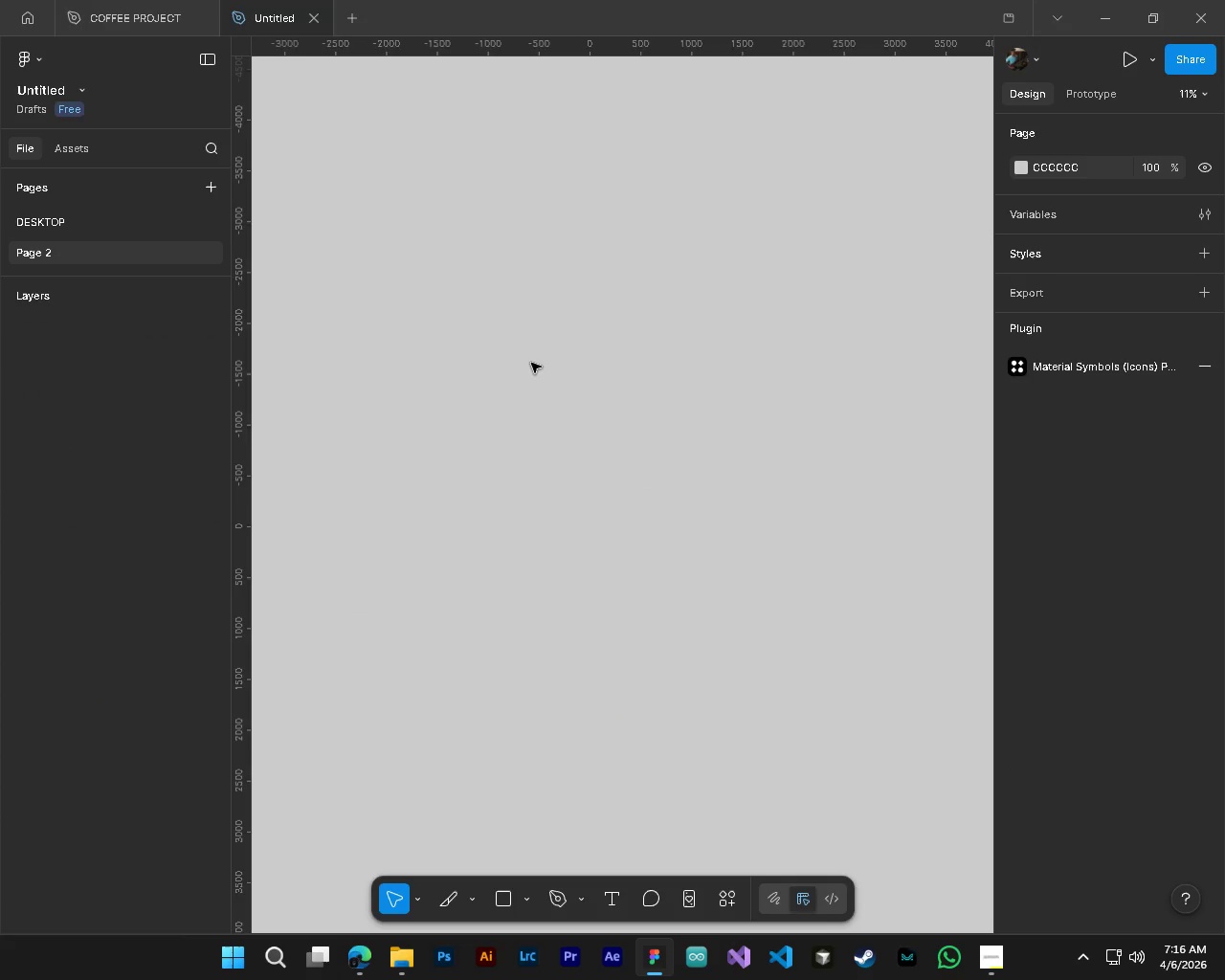 
key(Control+V)
 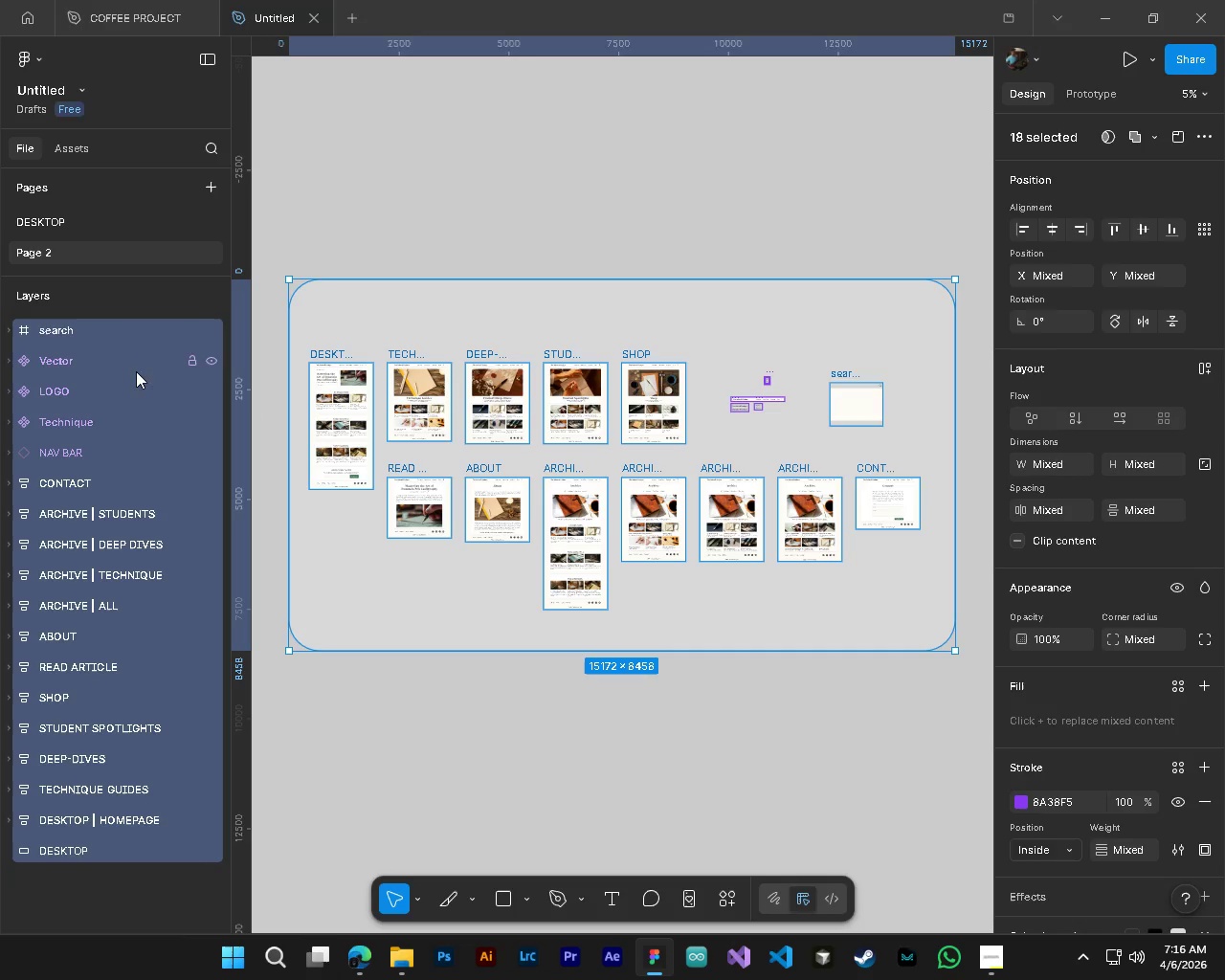 
double_click([37, 255])
 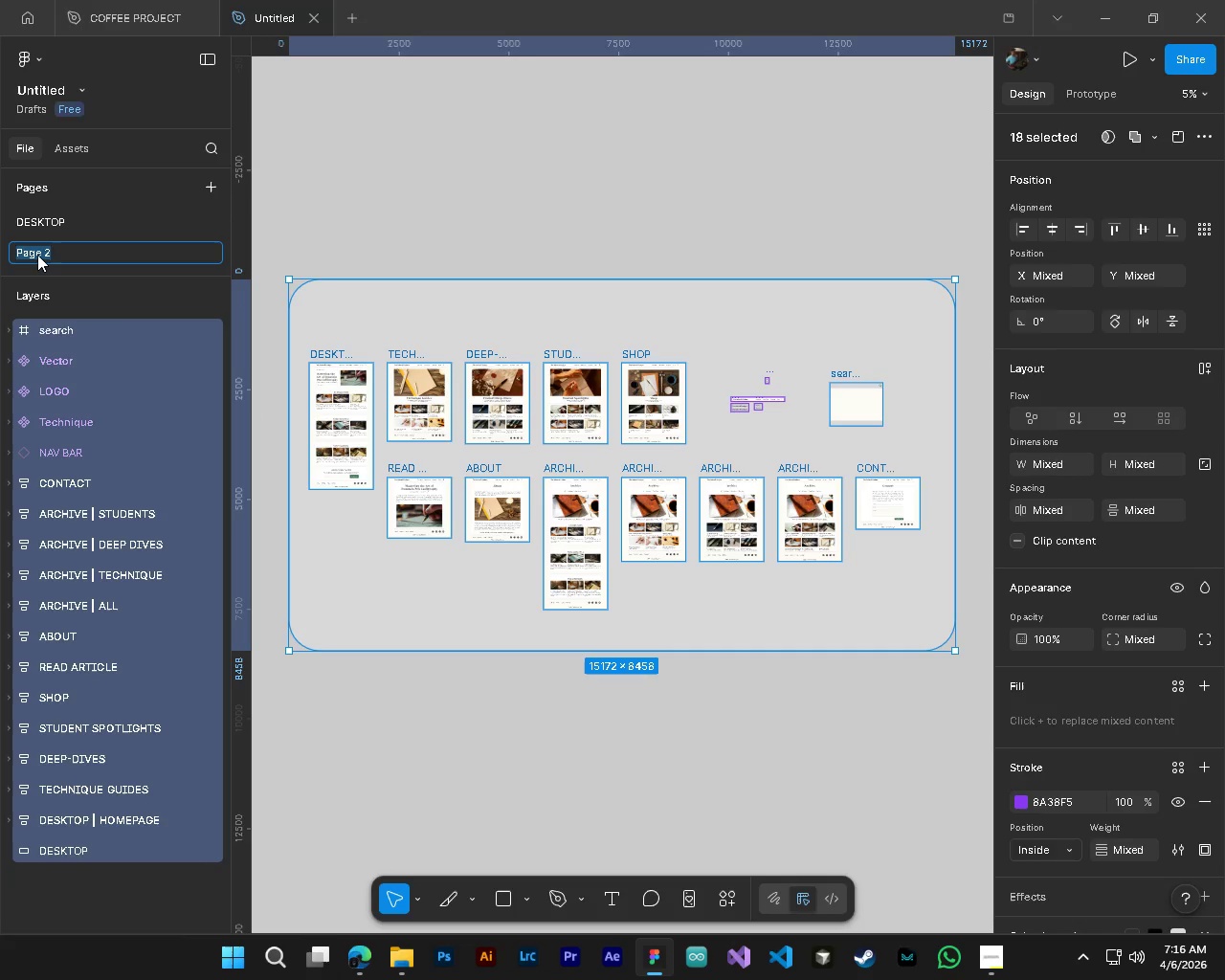 
type(MOBILE)
 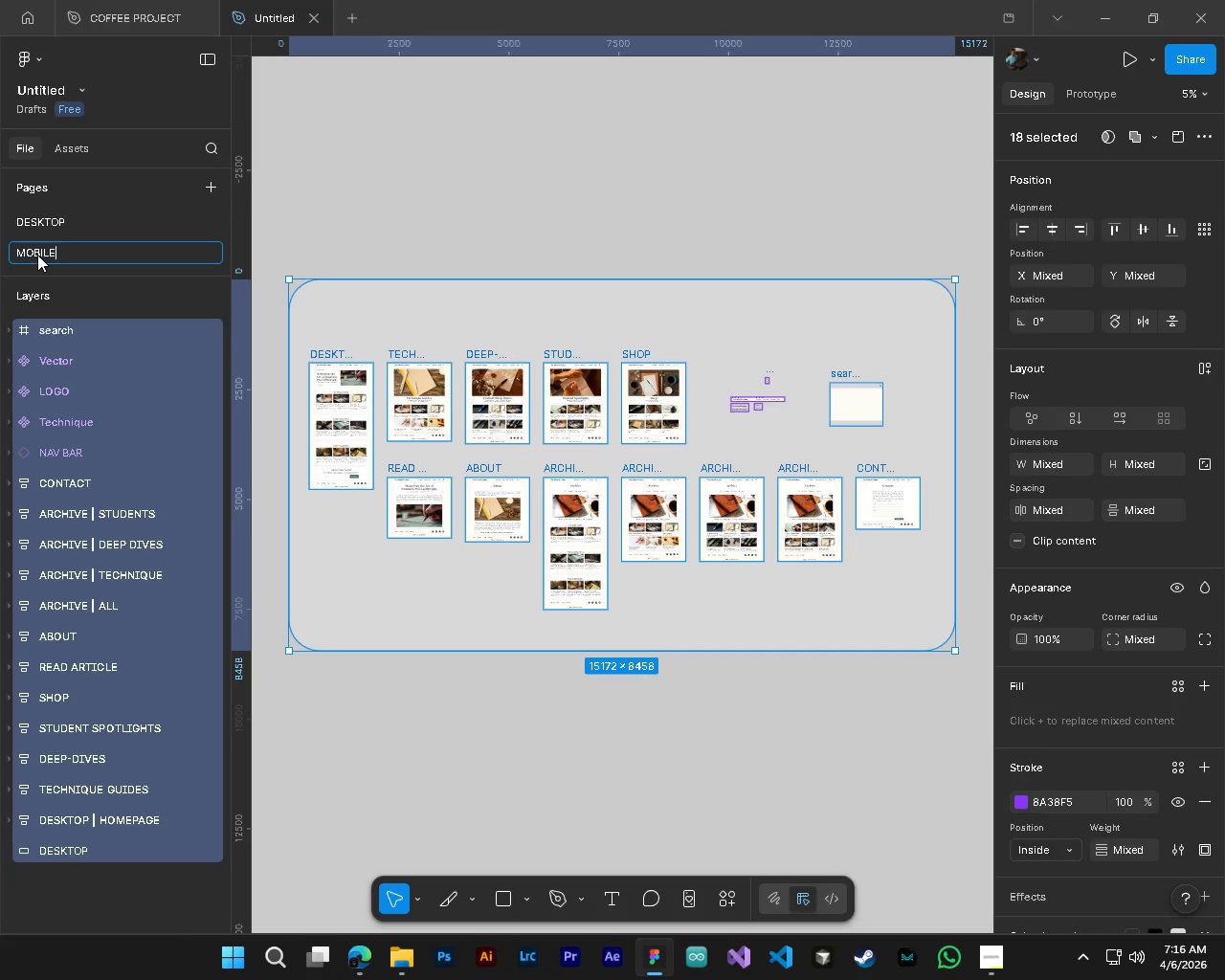 
key(Enter)
 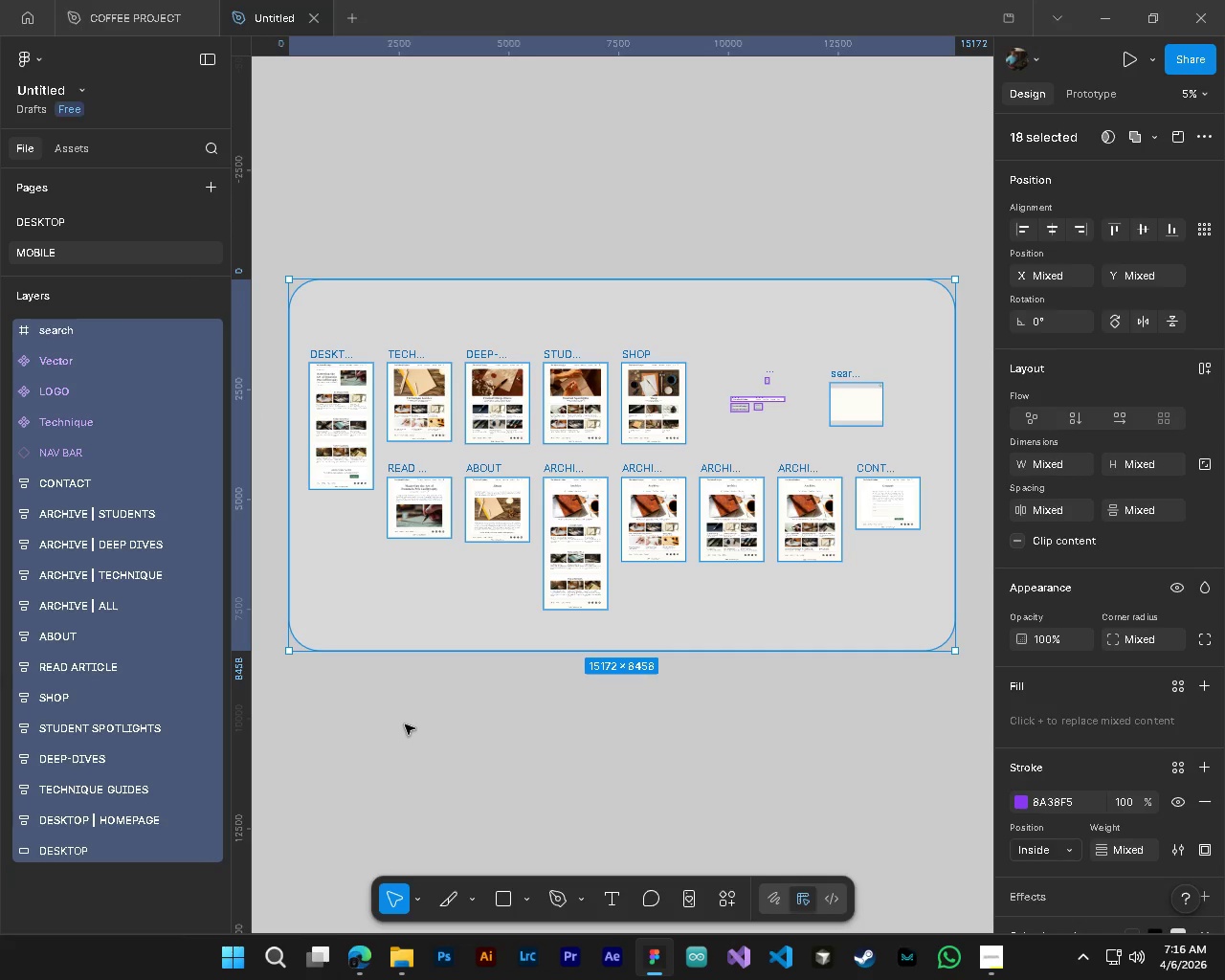 
wait(6.17)
 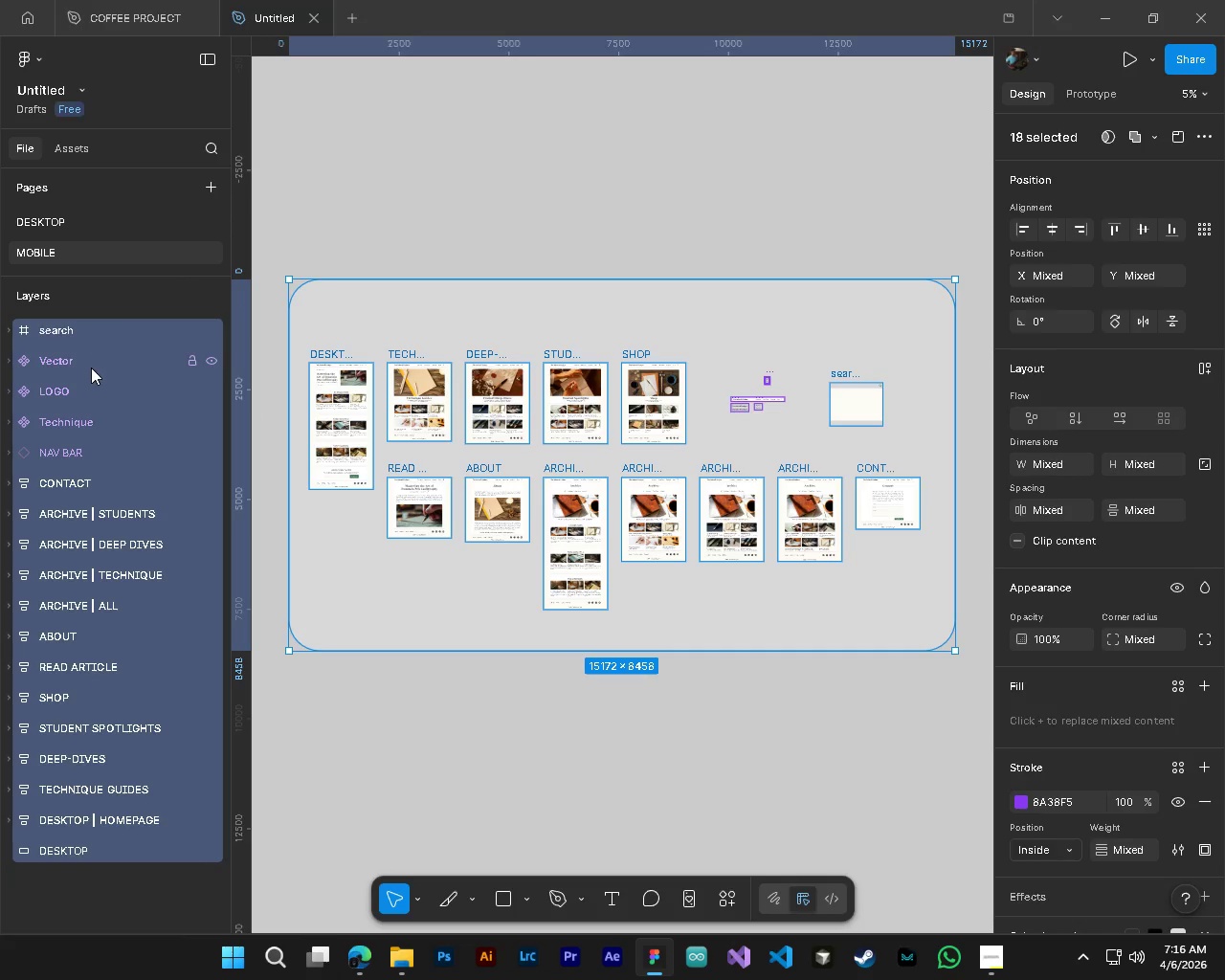 
left_click([70, 223])
 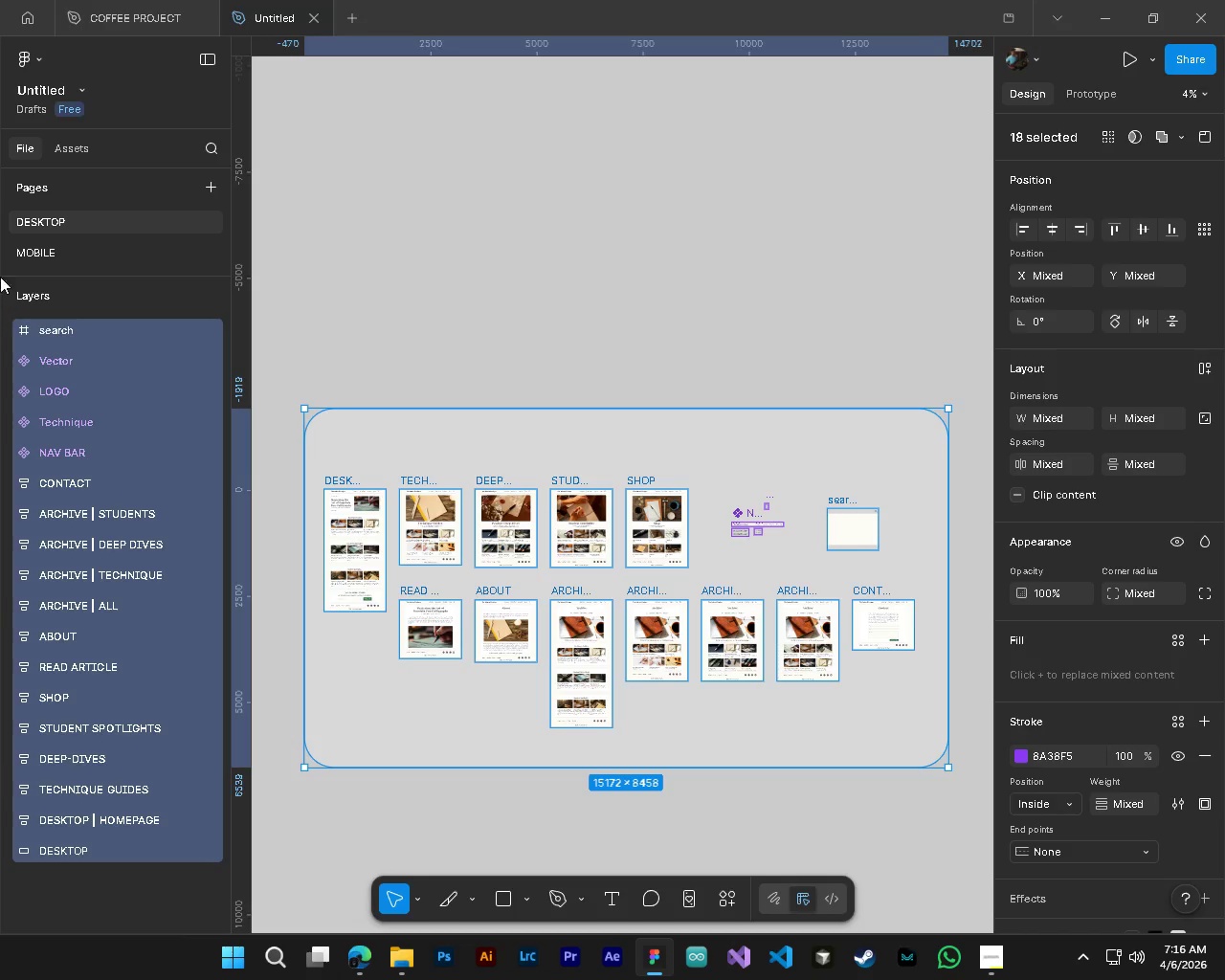 
left_click([67, 259])
 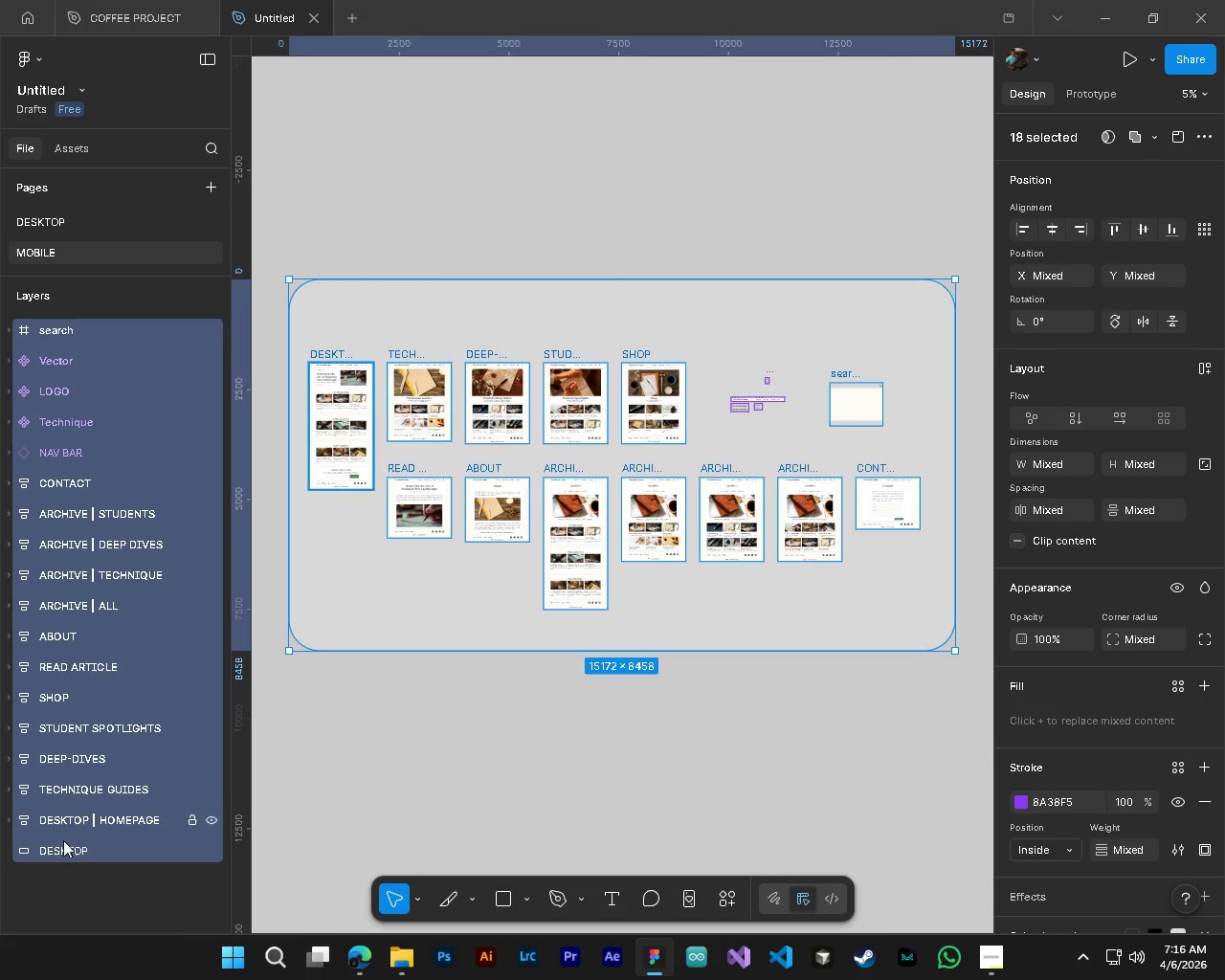 
left_click([61, 856])
 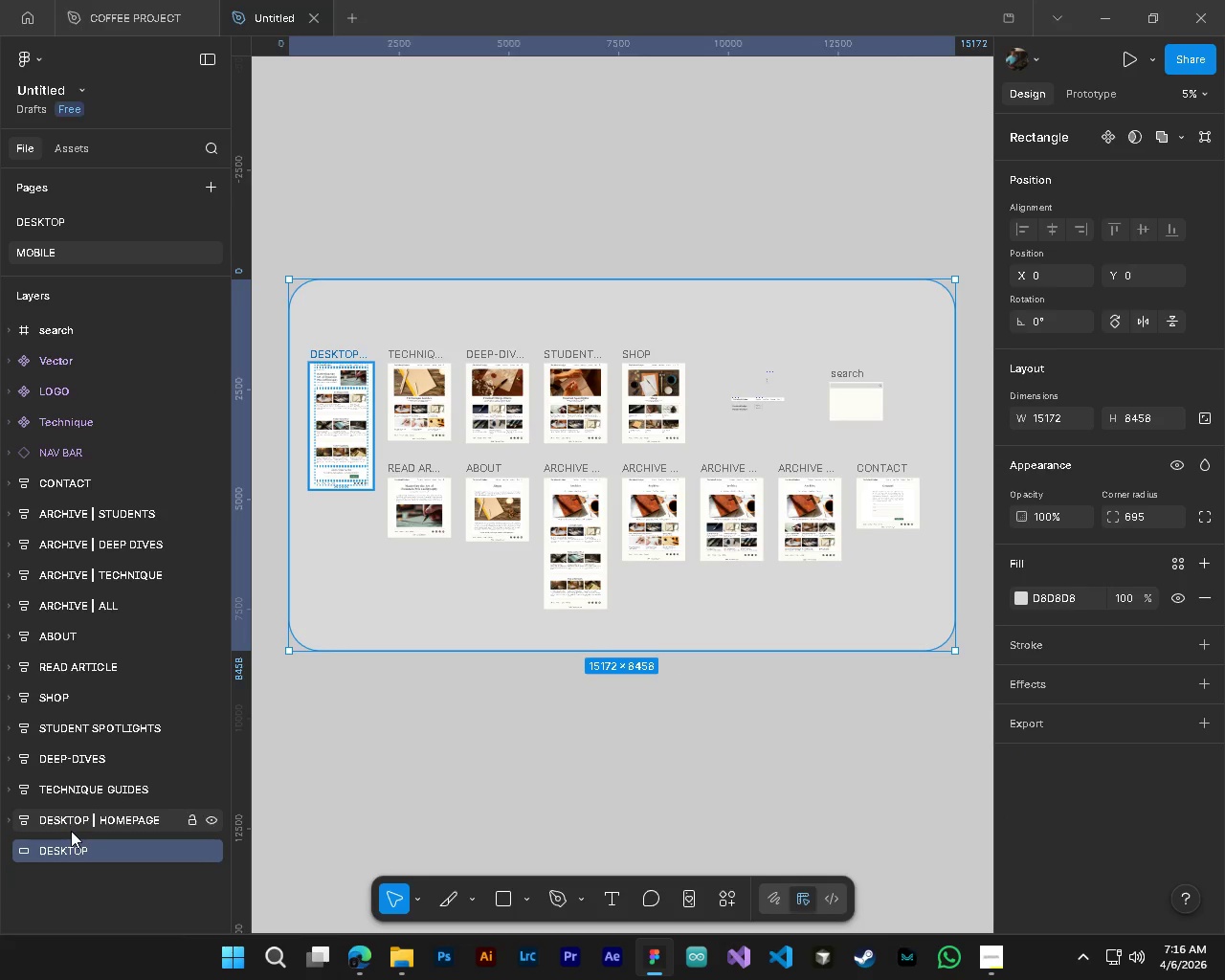 
left_click([71, 831])
 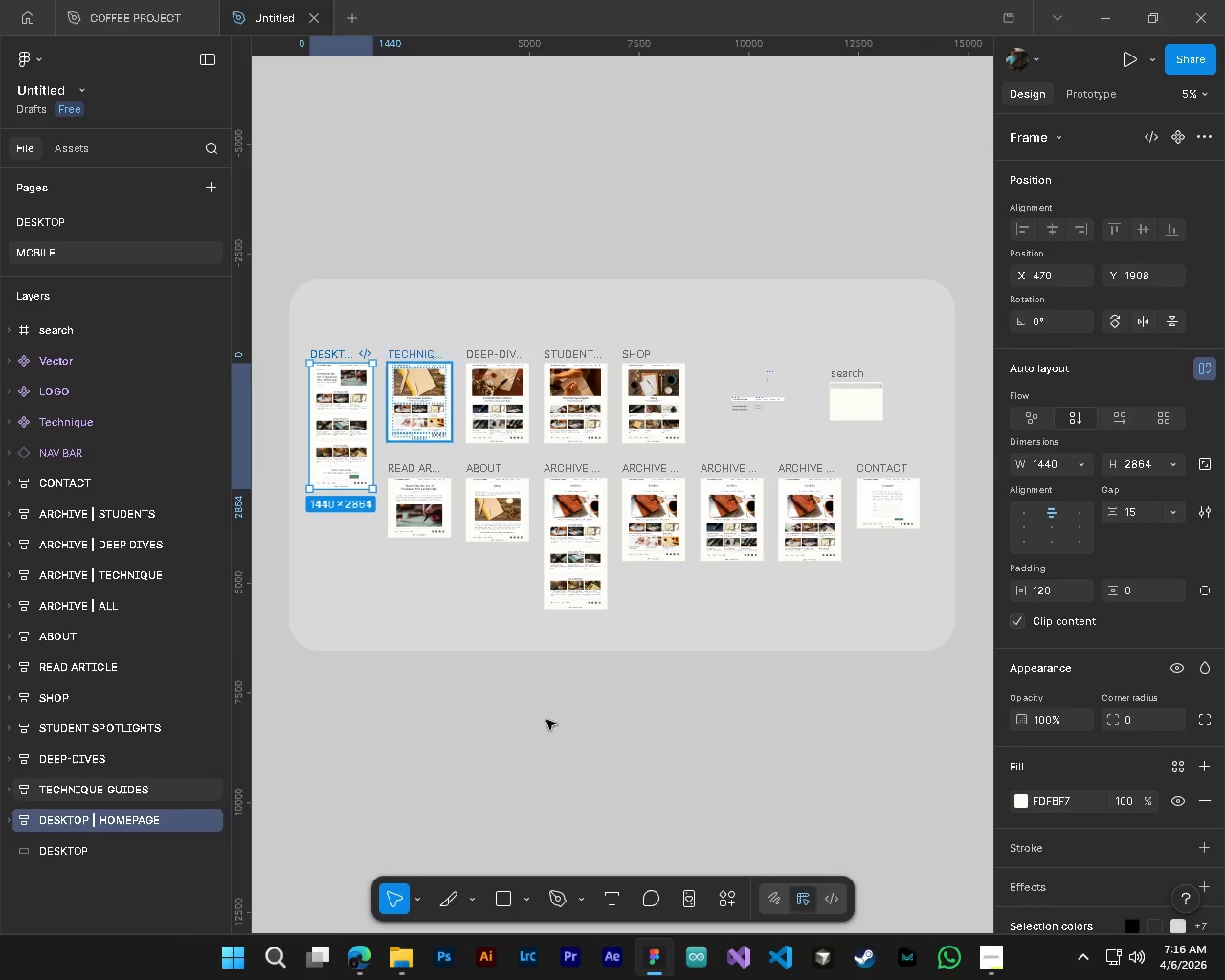 
hold_key(key=ShiftLeft, duration=0.38)
 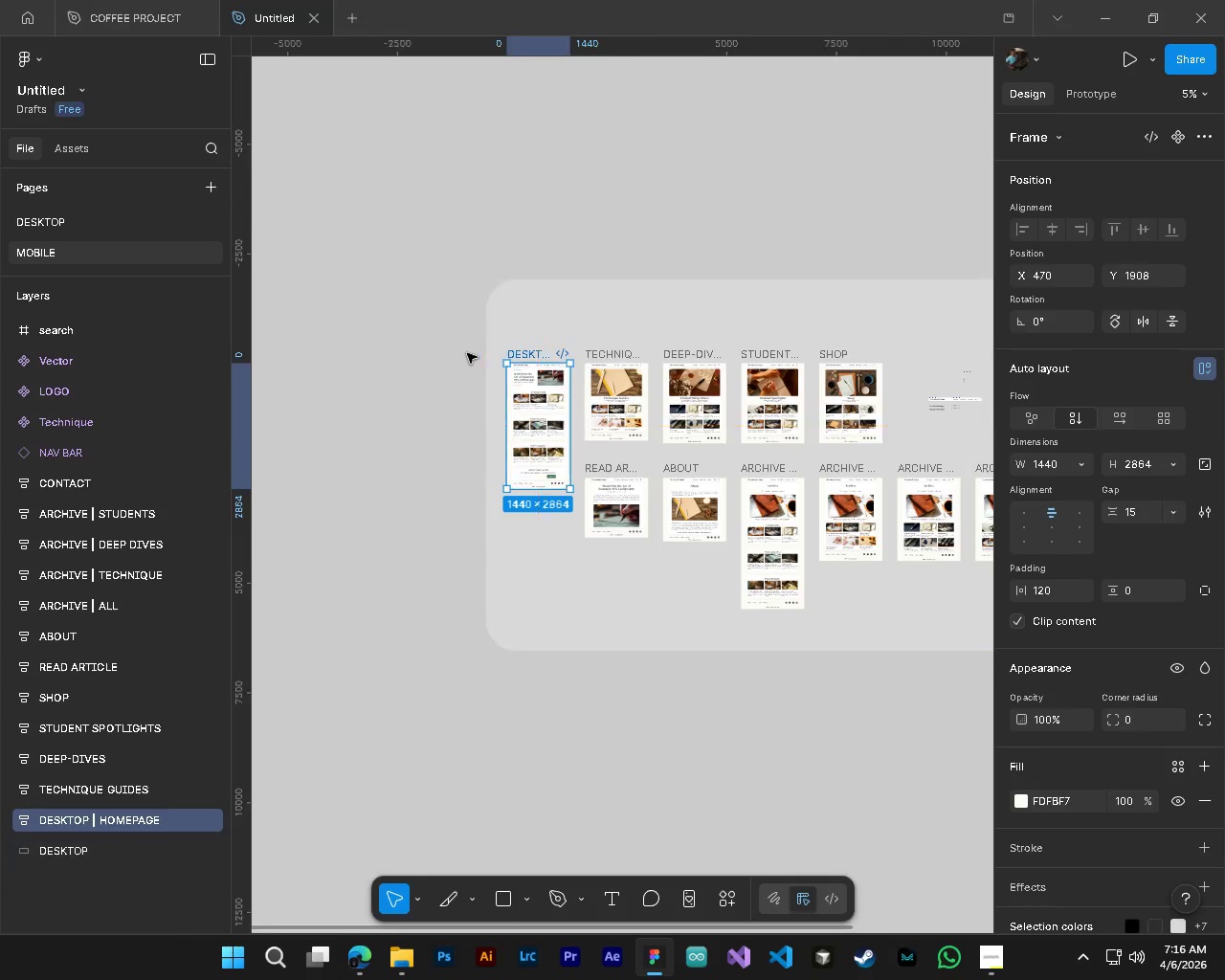 
hold_key(key=ControlLeft, duration=1.05)
 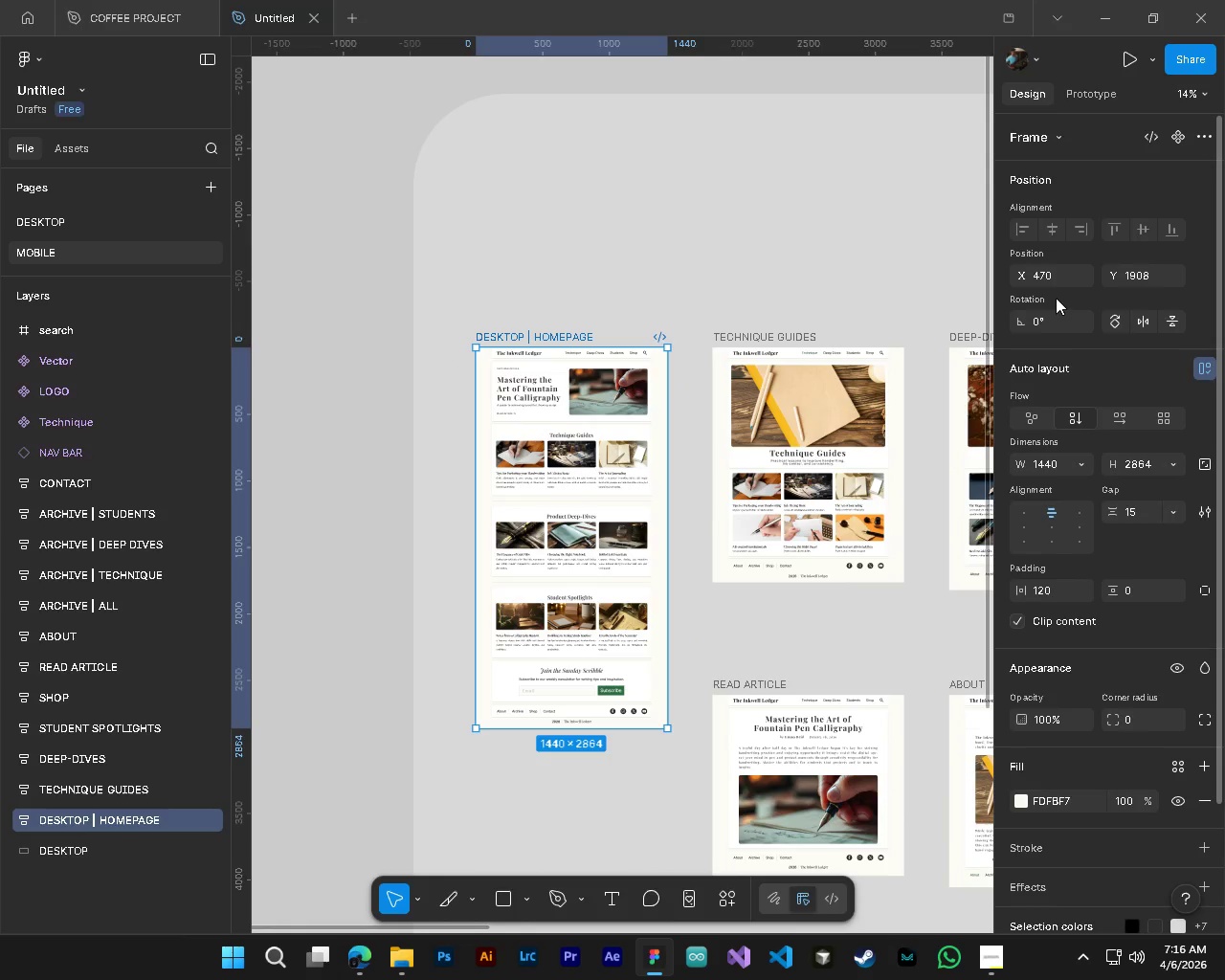 
hold_key(key=AltLeft, duration=1.0)
 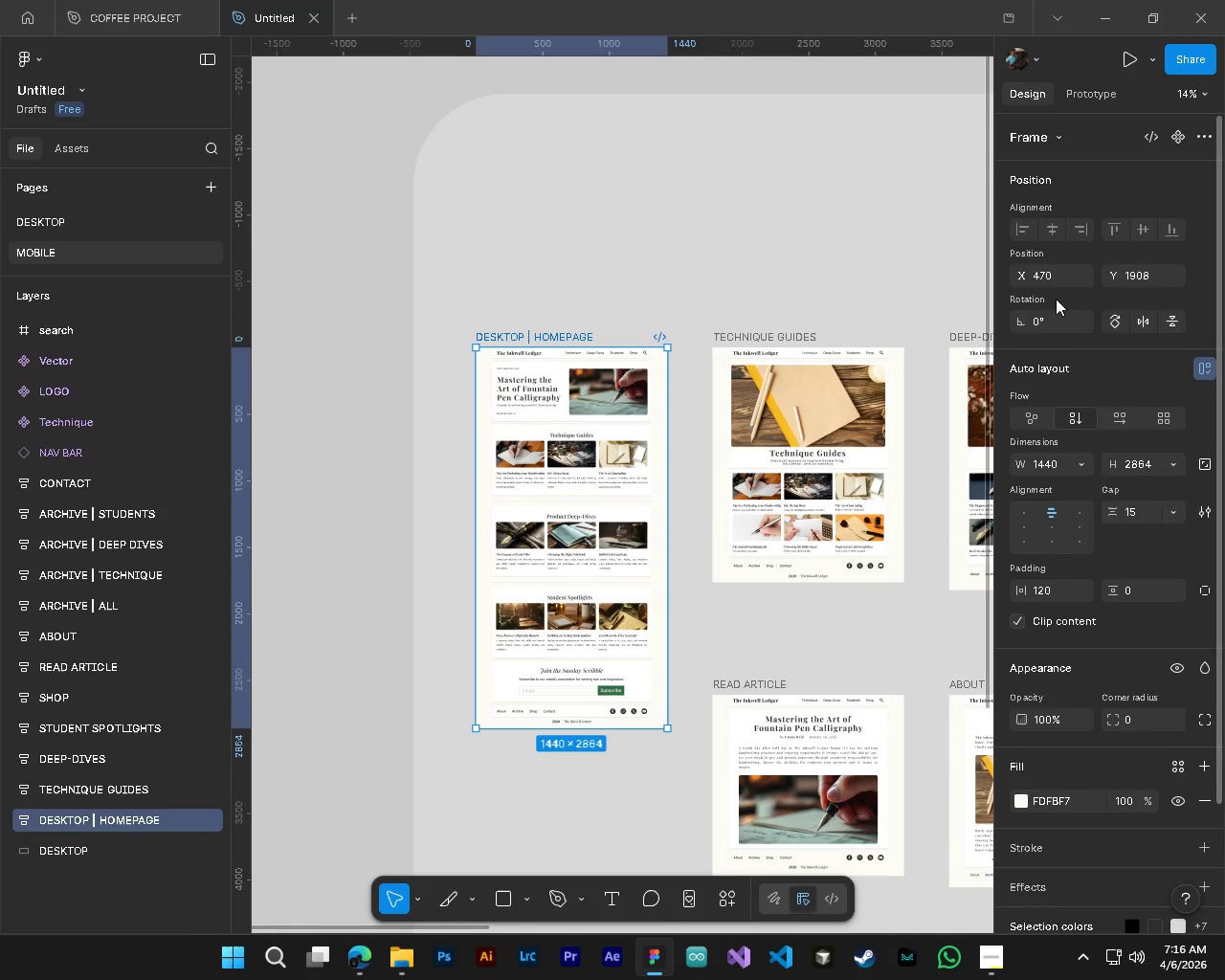 
scroll: coordinate [672, 413], scroll_direction: up, amount: 14.0
 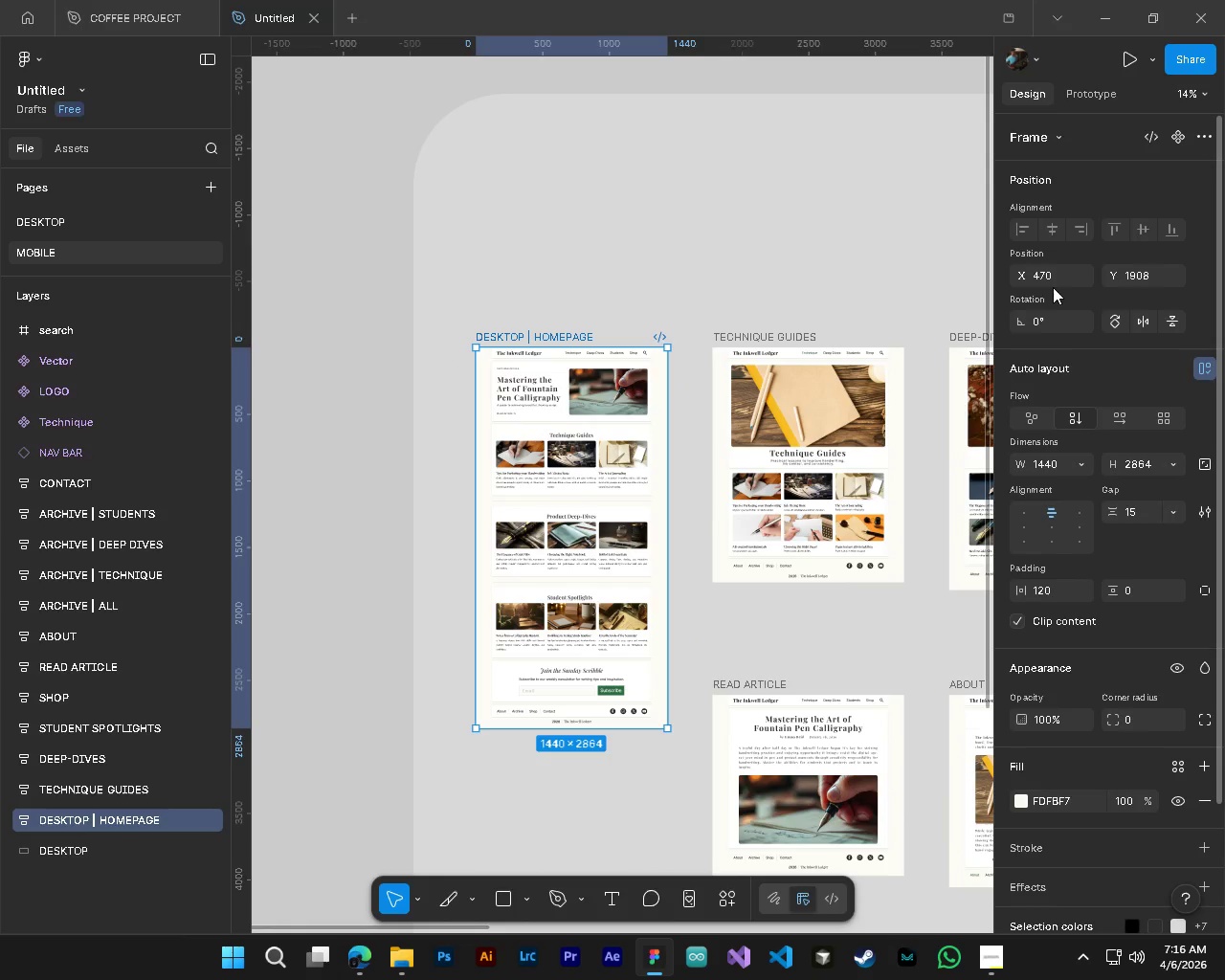 
hold_key(key=ShiftLeft, duration=0.44)
scroll: coordinate [754, 443], scroll_direction: down, amount: 5.0
 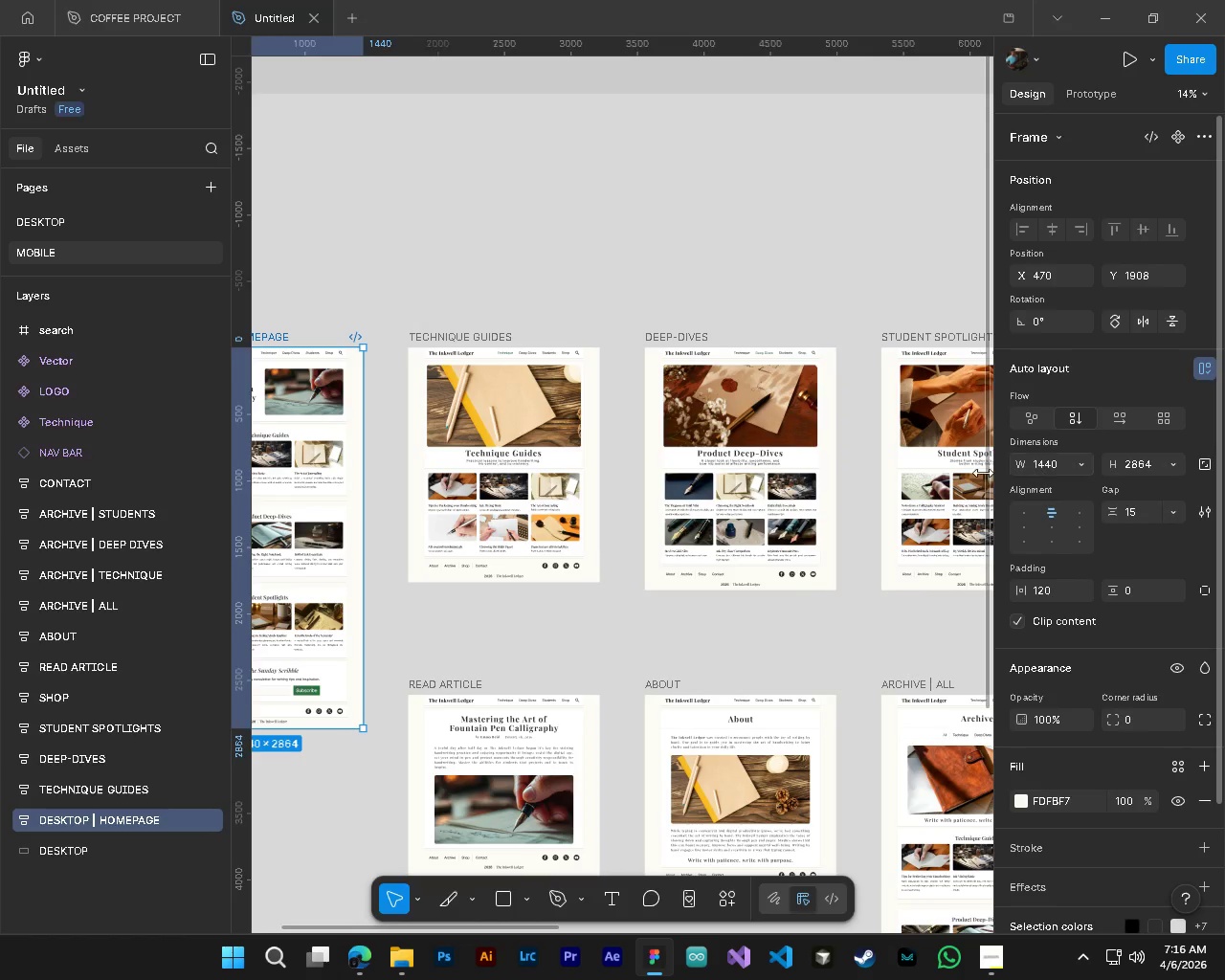 
key(Alt+AltLeft)
 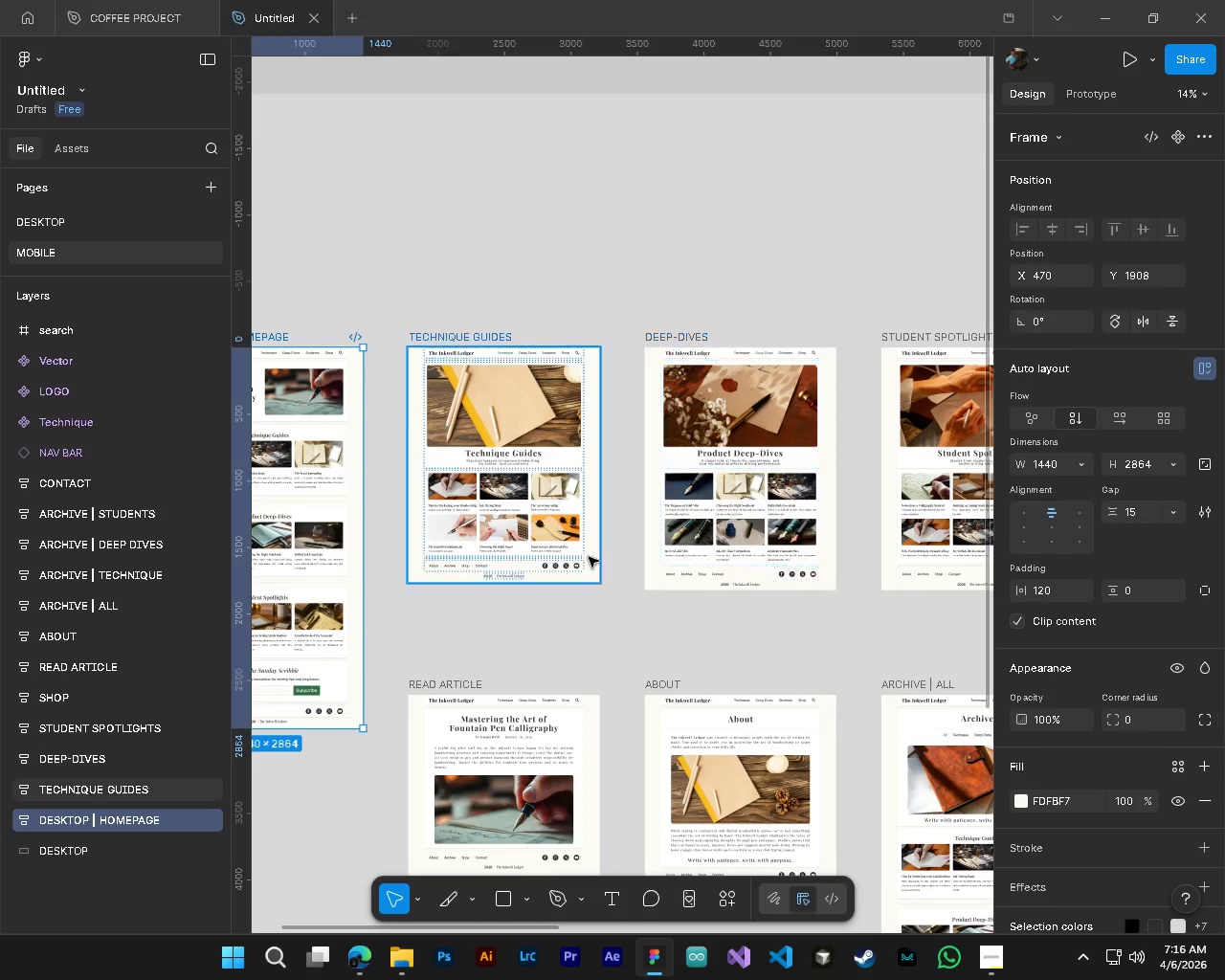 
key(Alt+Control+ControlLeft)
 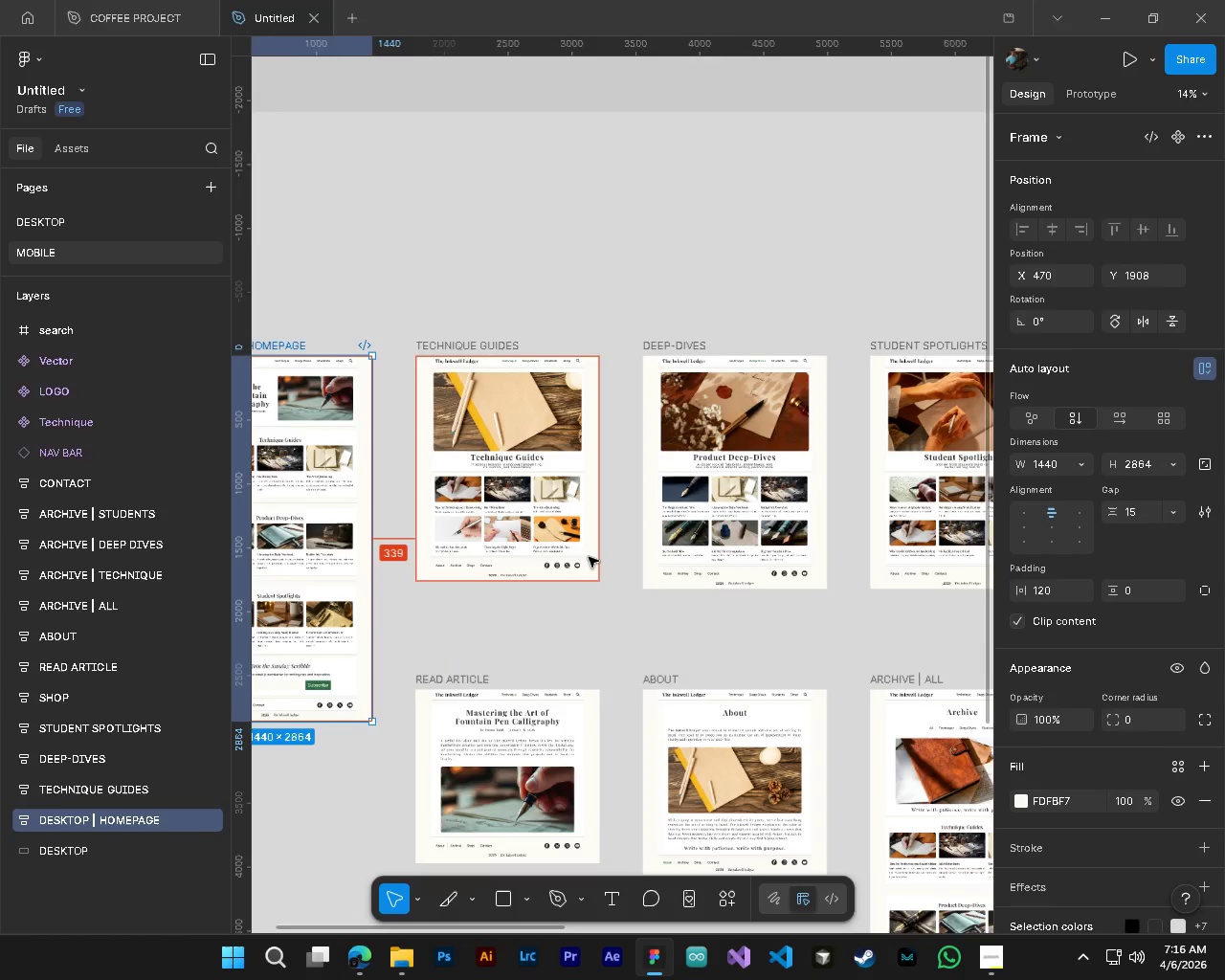 
hold_key(key=ShiftLeft, duration=0.56)
 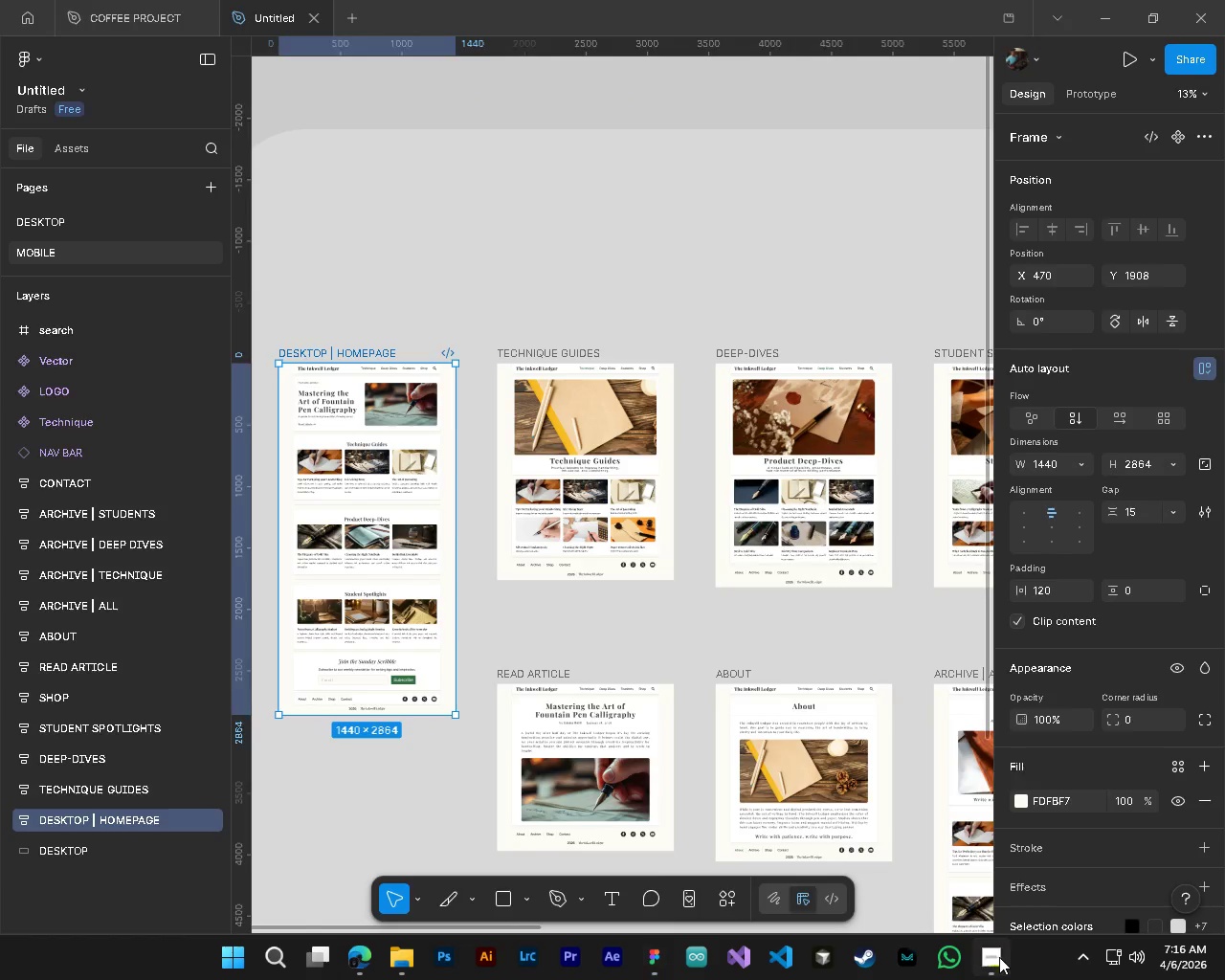 
scroll: coordinate [589, 557], scroll_direction: down, amount: 2.0
 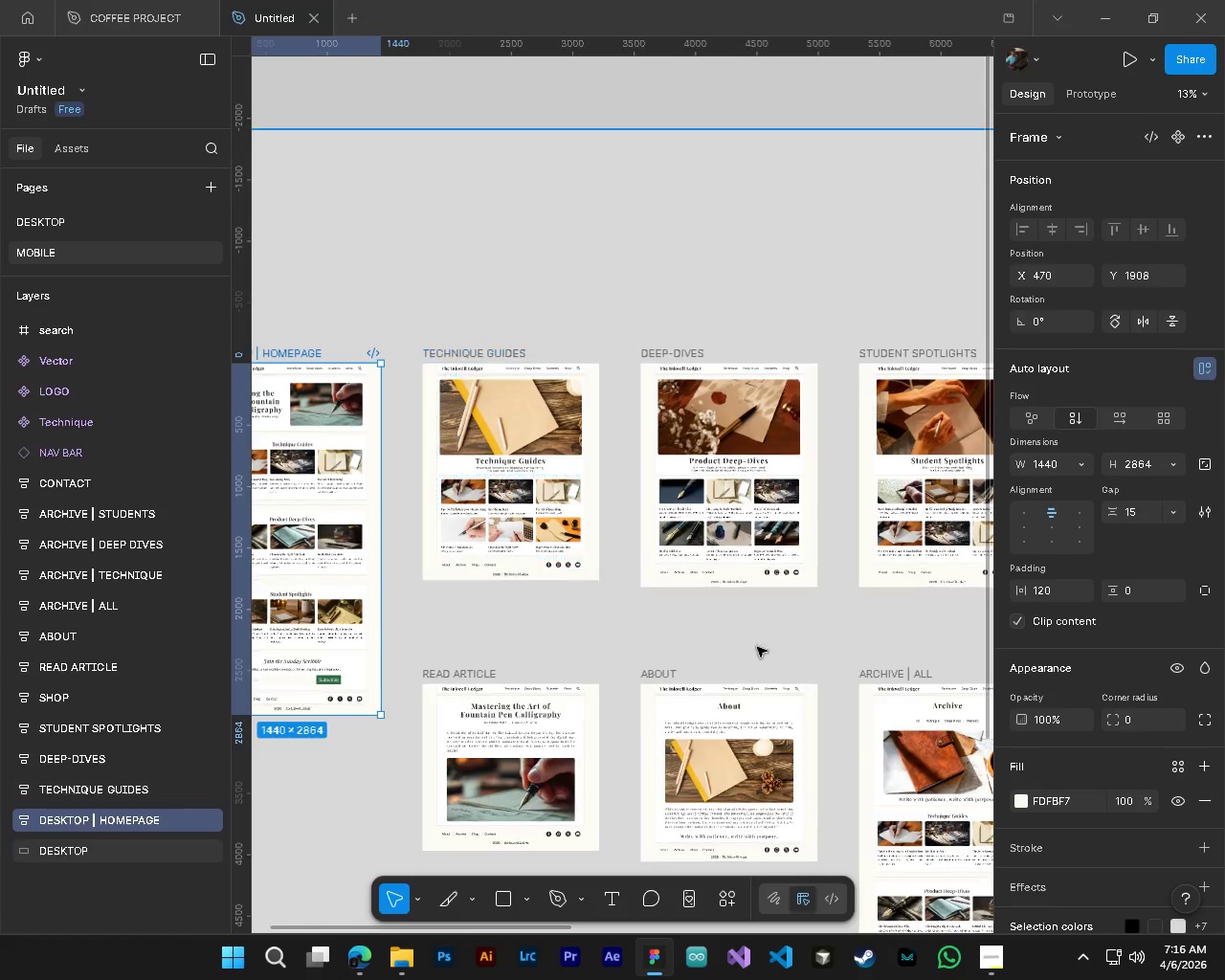 
scroll: coordinate [890, 829], scroll_direction: up, amount: 3.0
 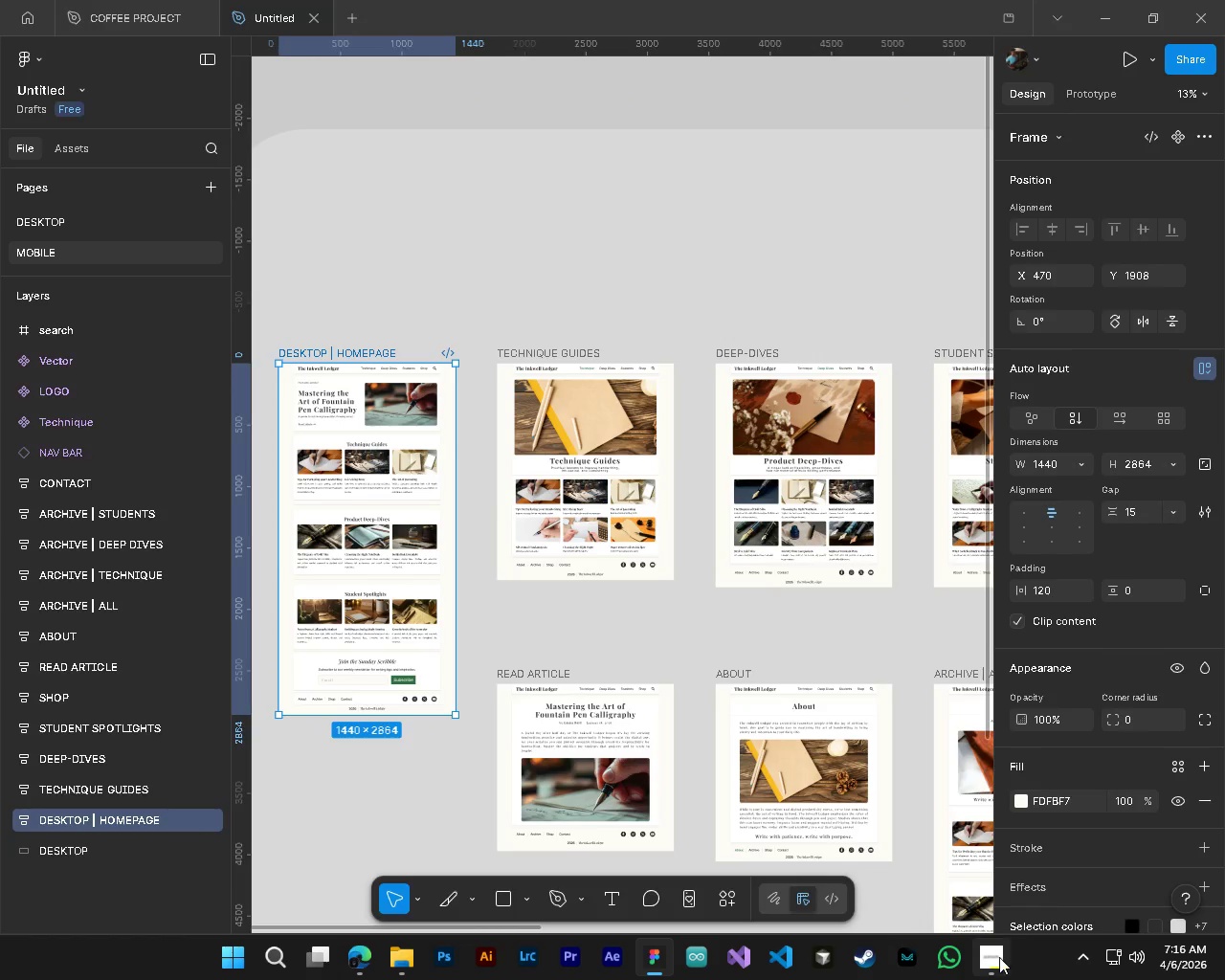 
left_click([999, 957])